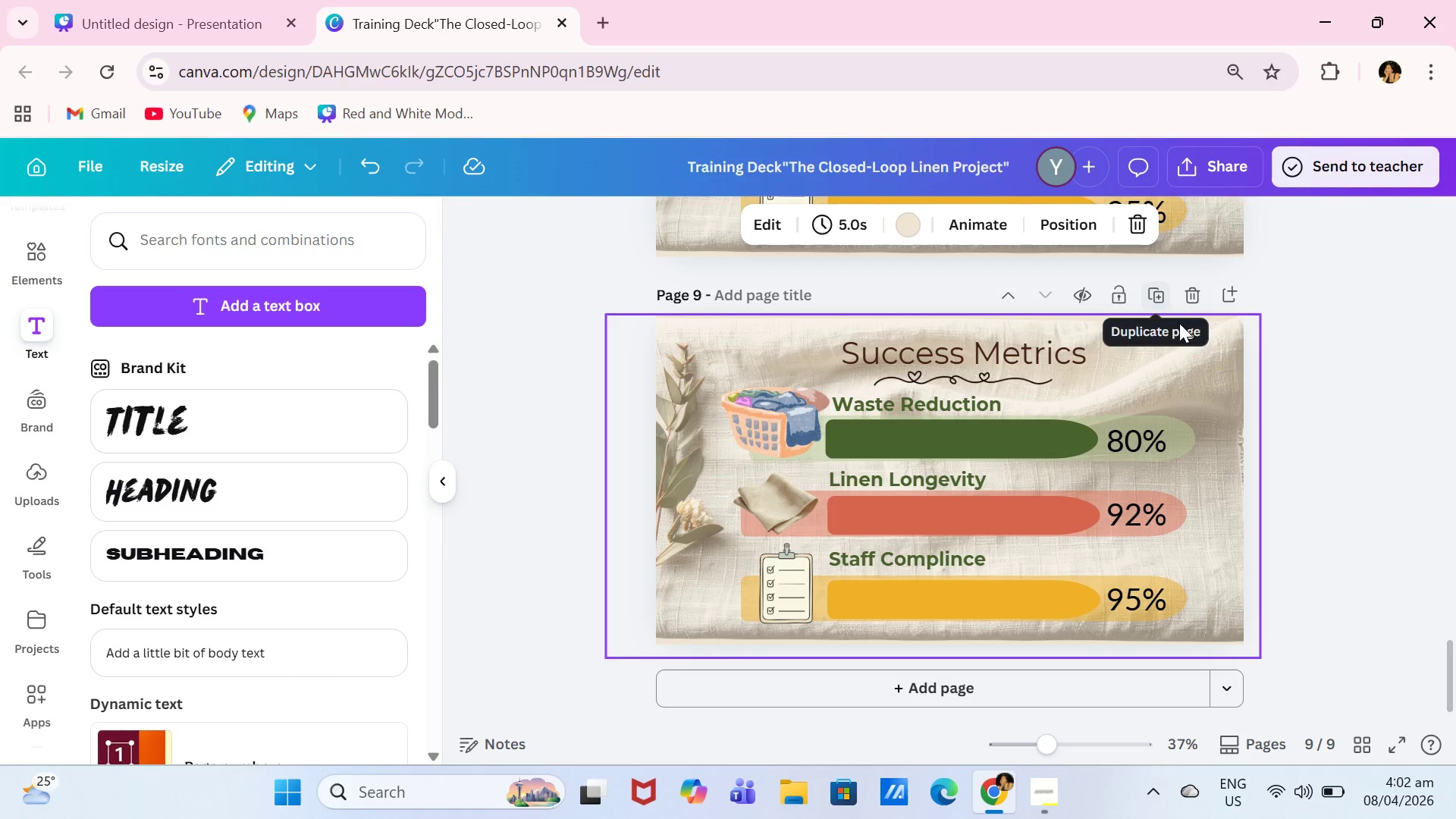 
left_click([1193, 289])
 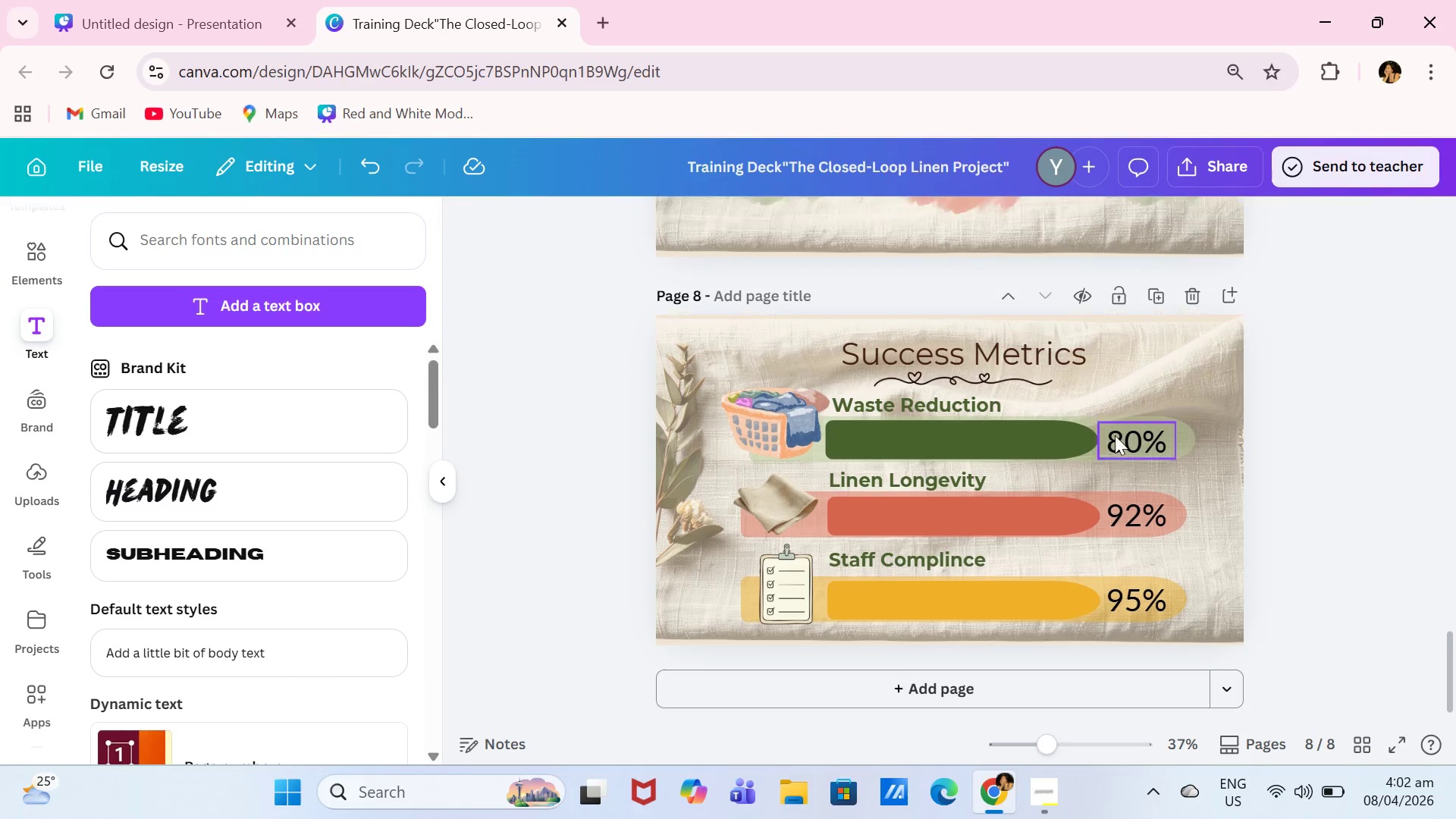 
scroll: coordinate [1091, 450], scroll_direction: up, amount: 4.0
 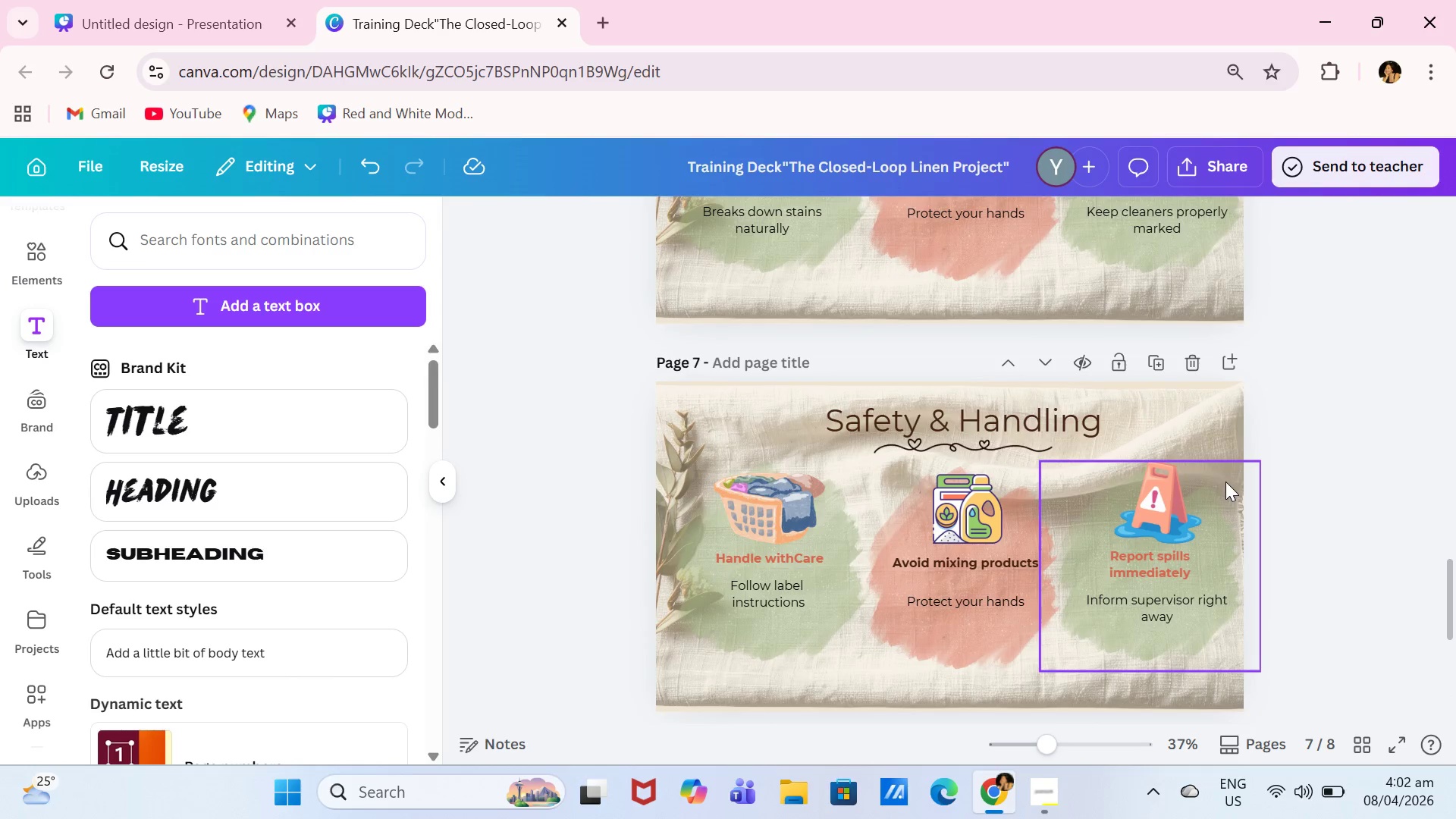 
left_click_drag(start_coordinate=[1455, 424], to_coordinate=[1455, 149])
 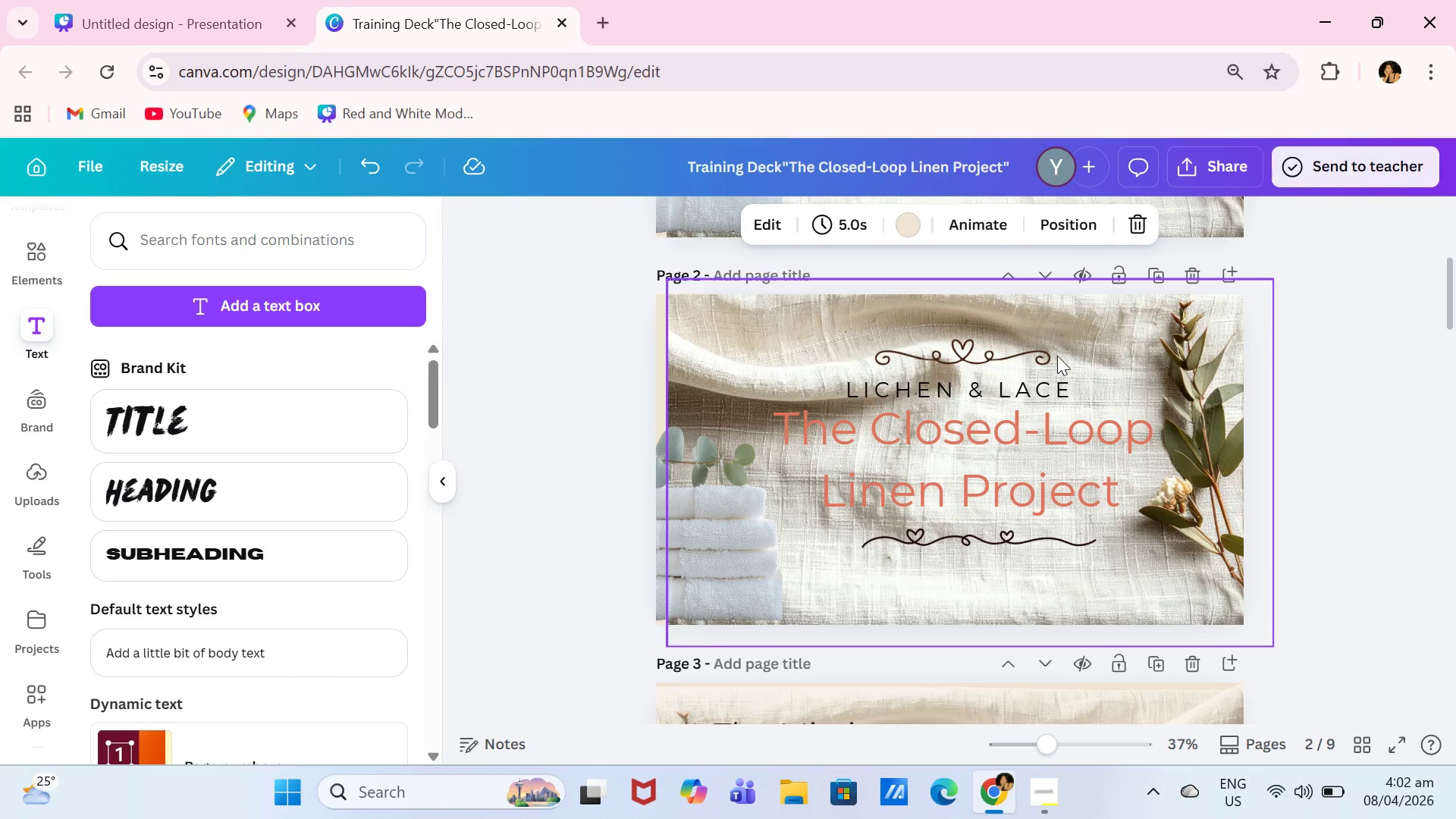 
scroll: coordinate [1219, 468], scroll_direction: up, amount: 9.0
 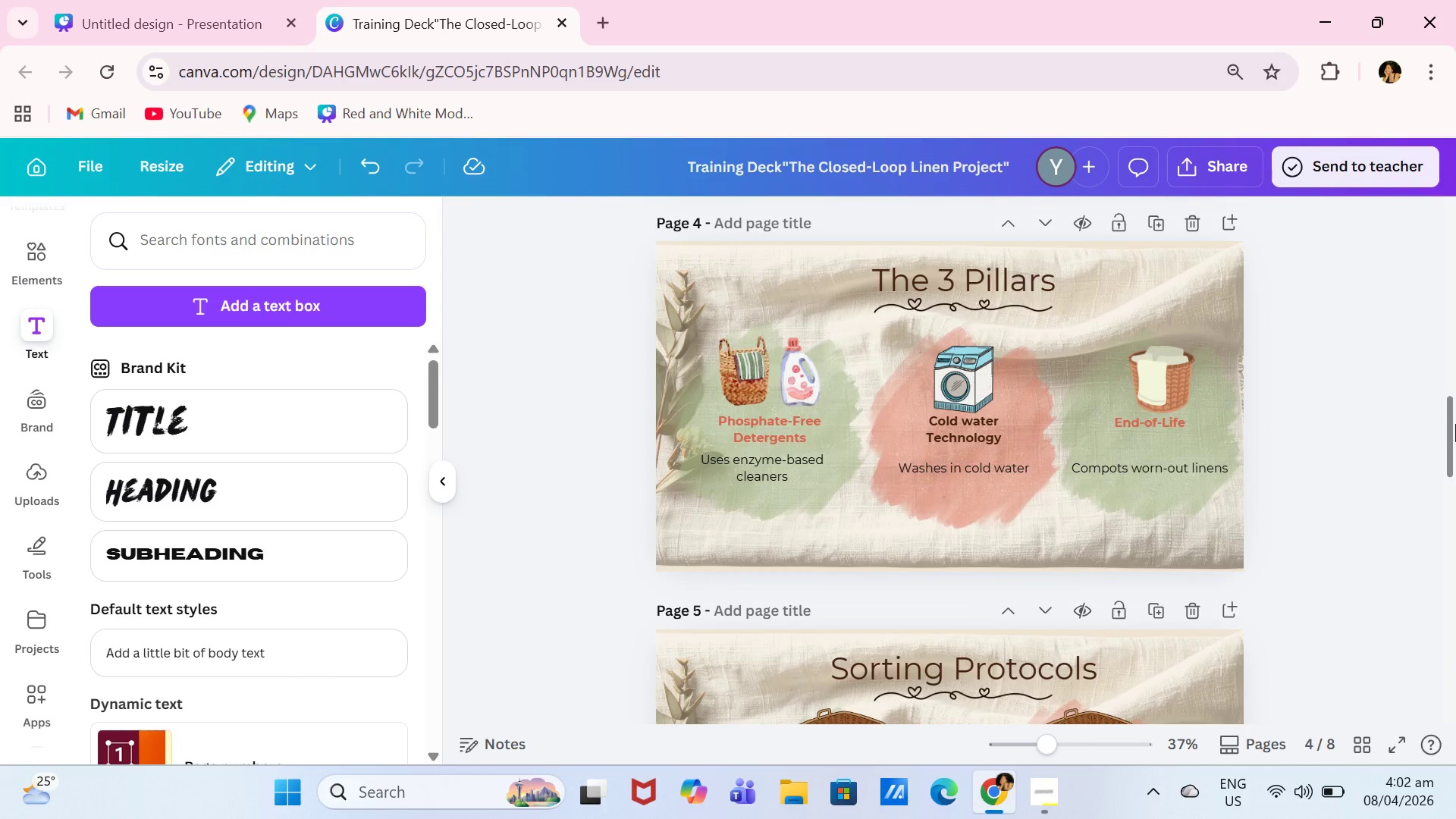 
left_click([1047, 274])
 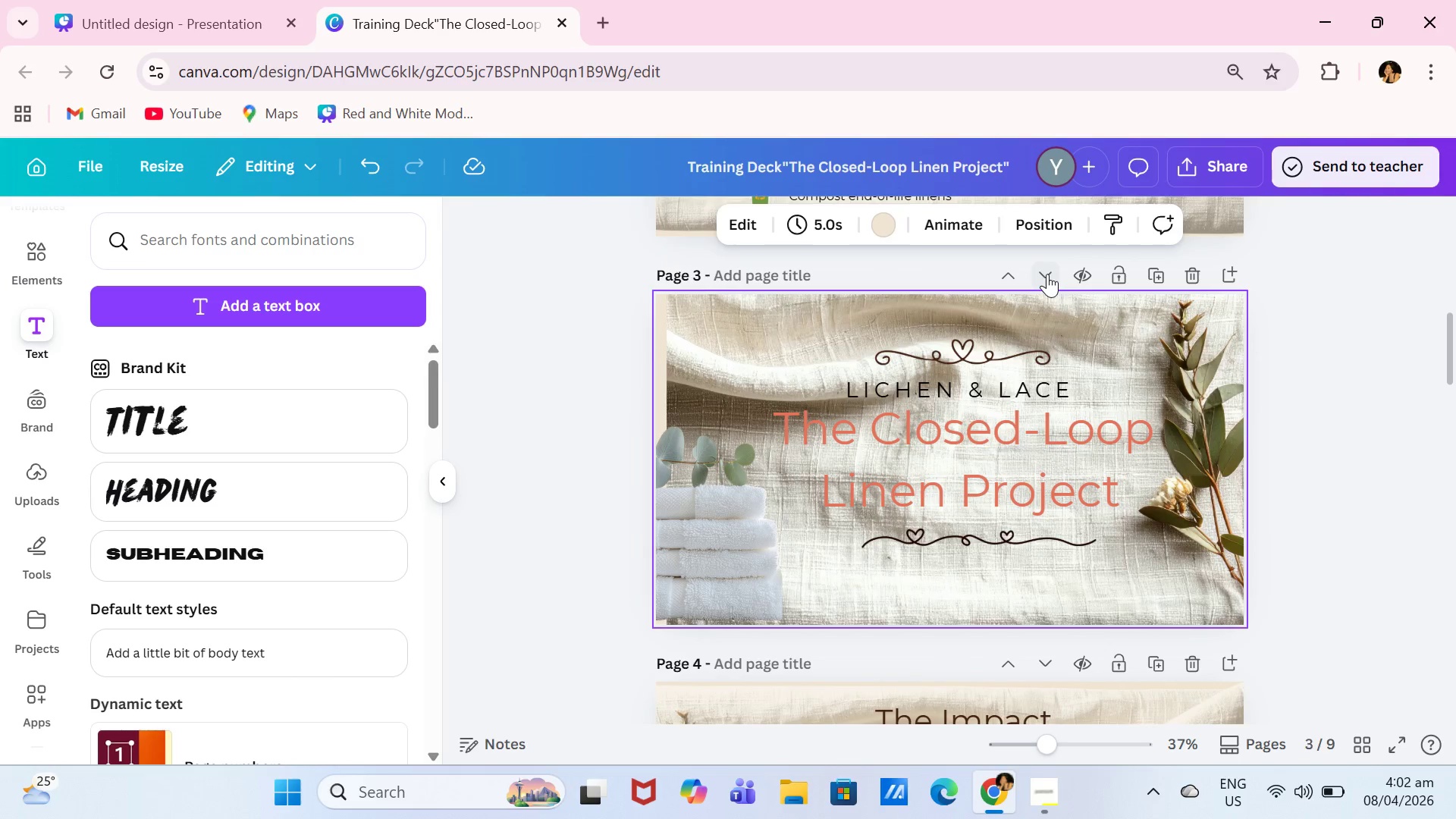 
left_click([1047, 274])
 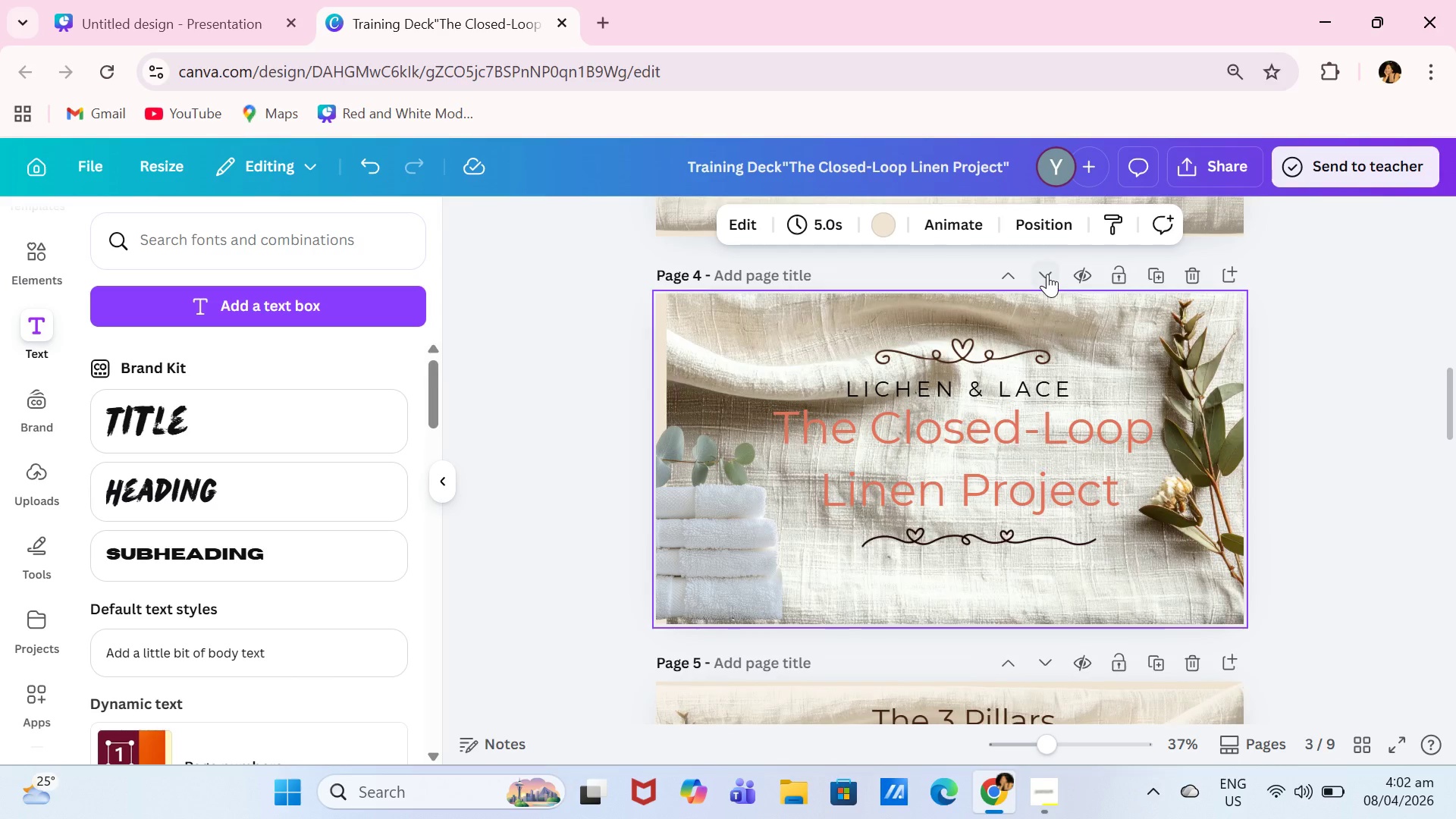 
left_click([1047, 274])
 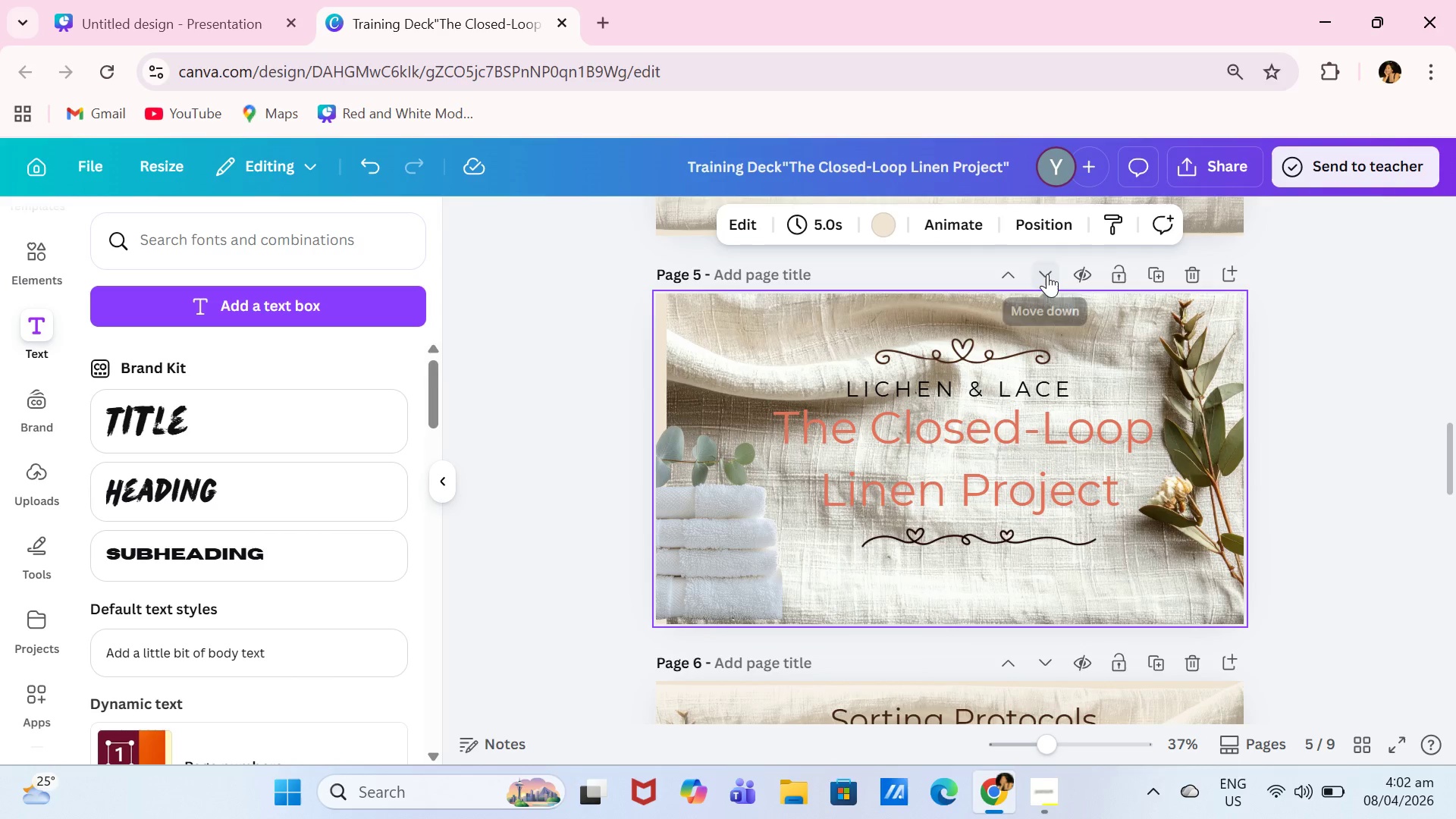 
left_click([1047, 274])
 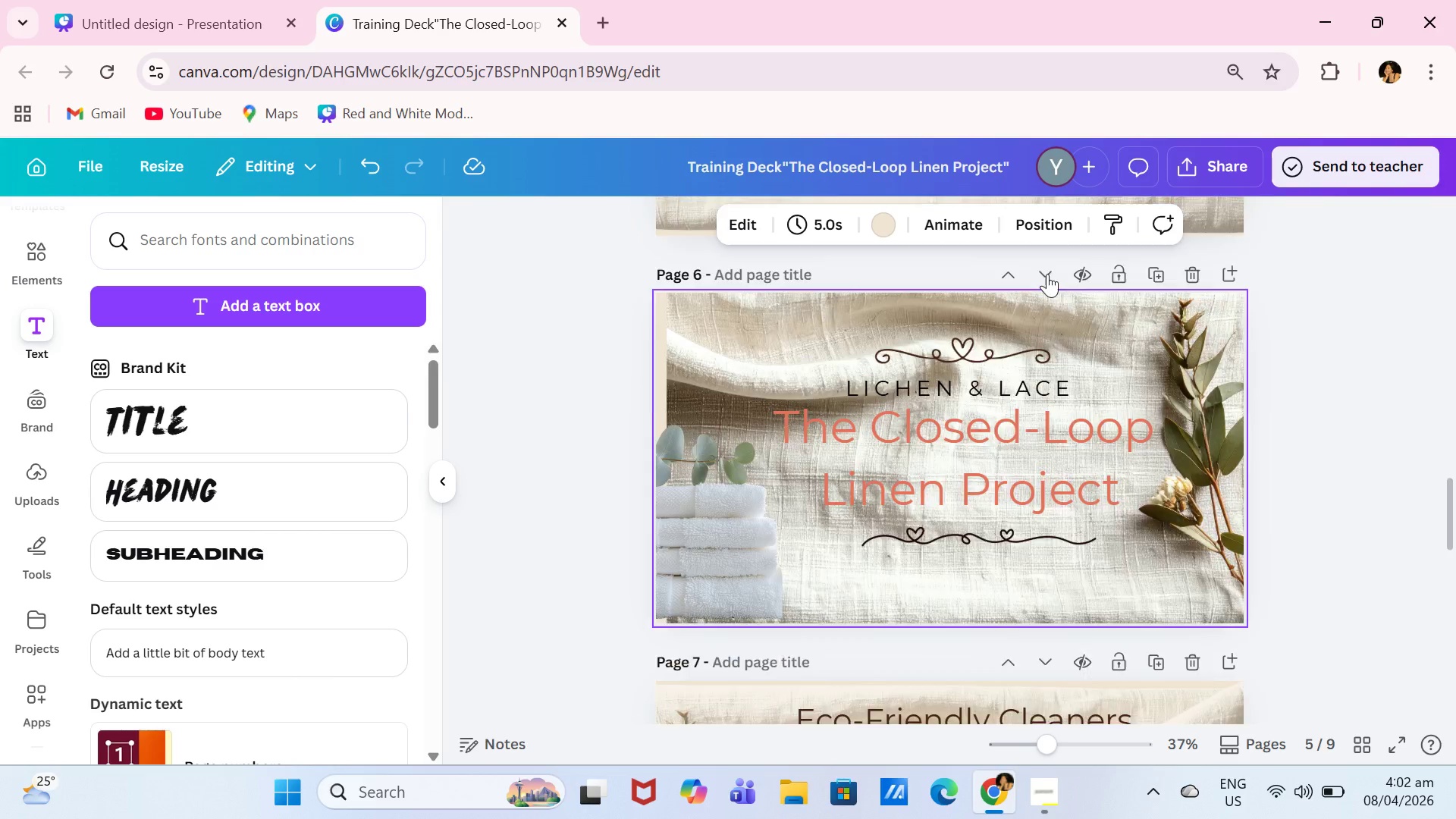 
left_click([1047, 274])
 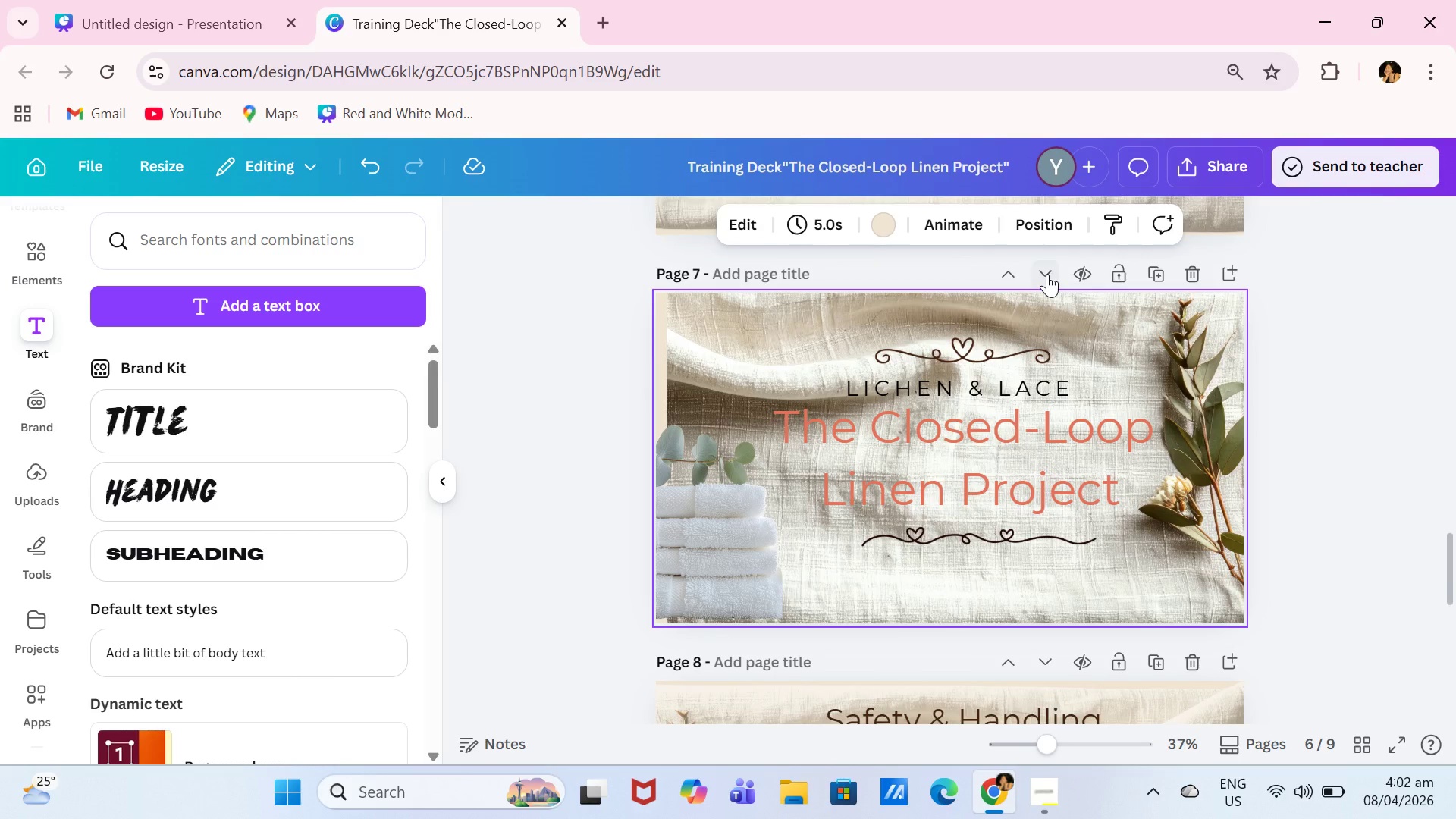 
left_click([1047, 274])
 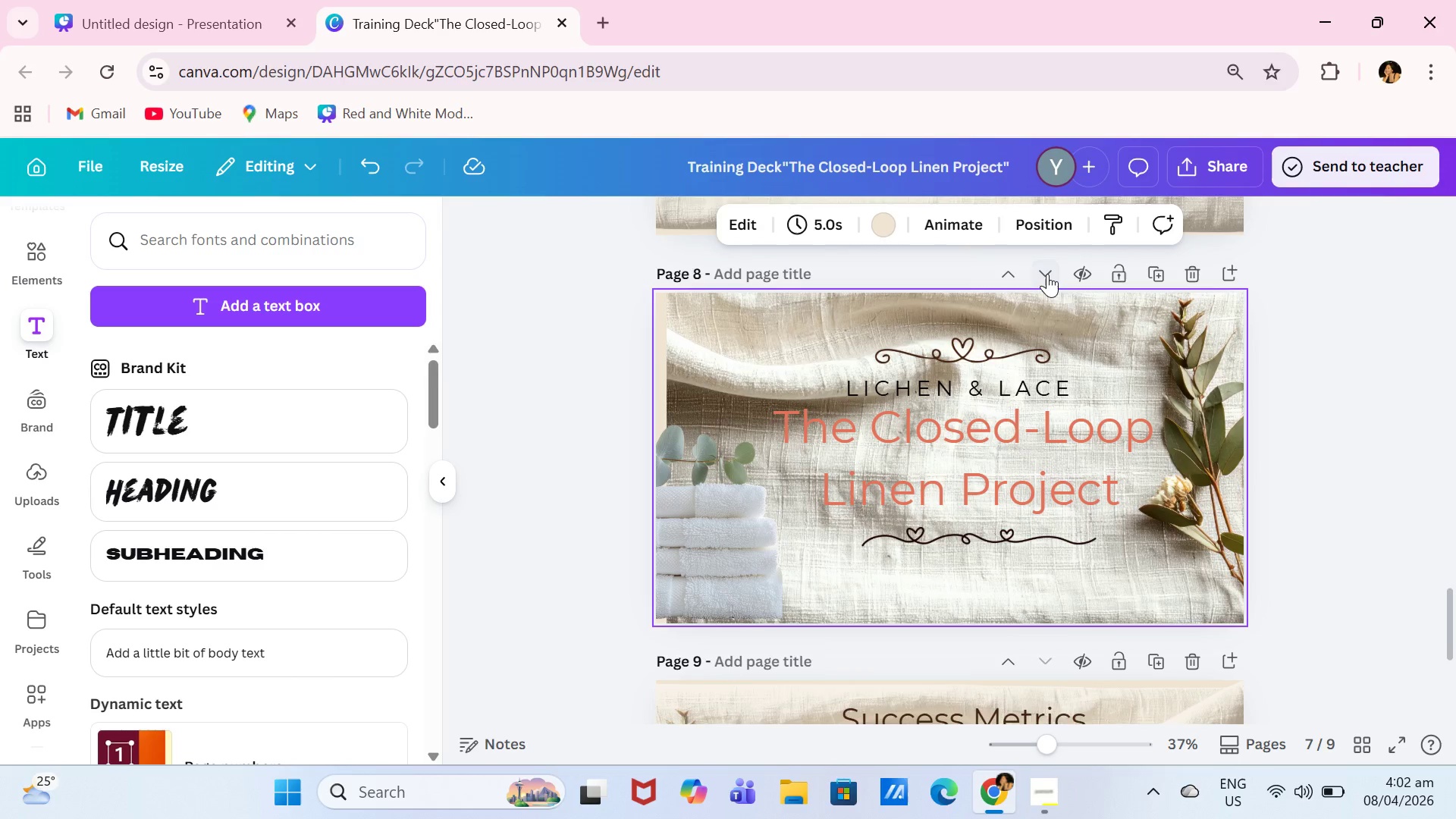 
left_click([1047, 274])
 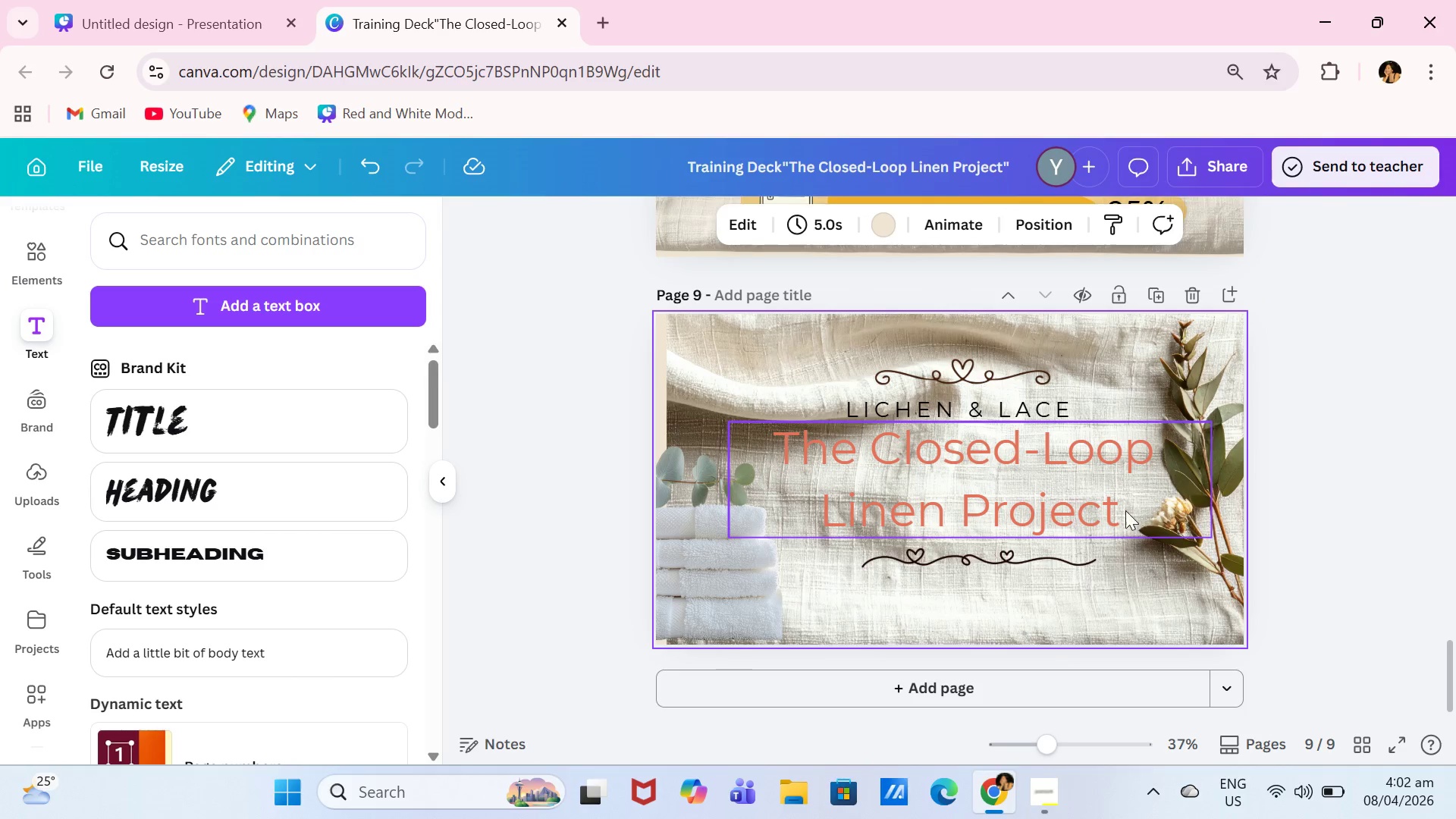 
double_click([1059, 403])
 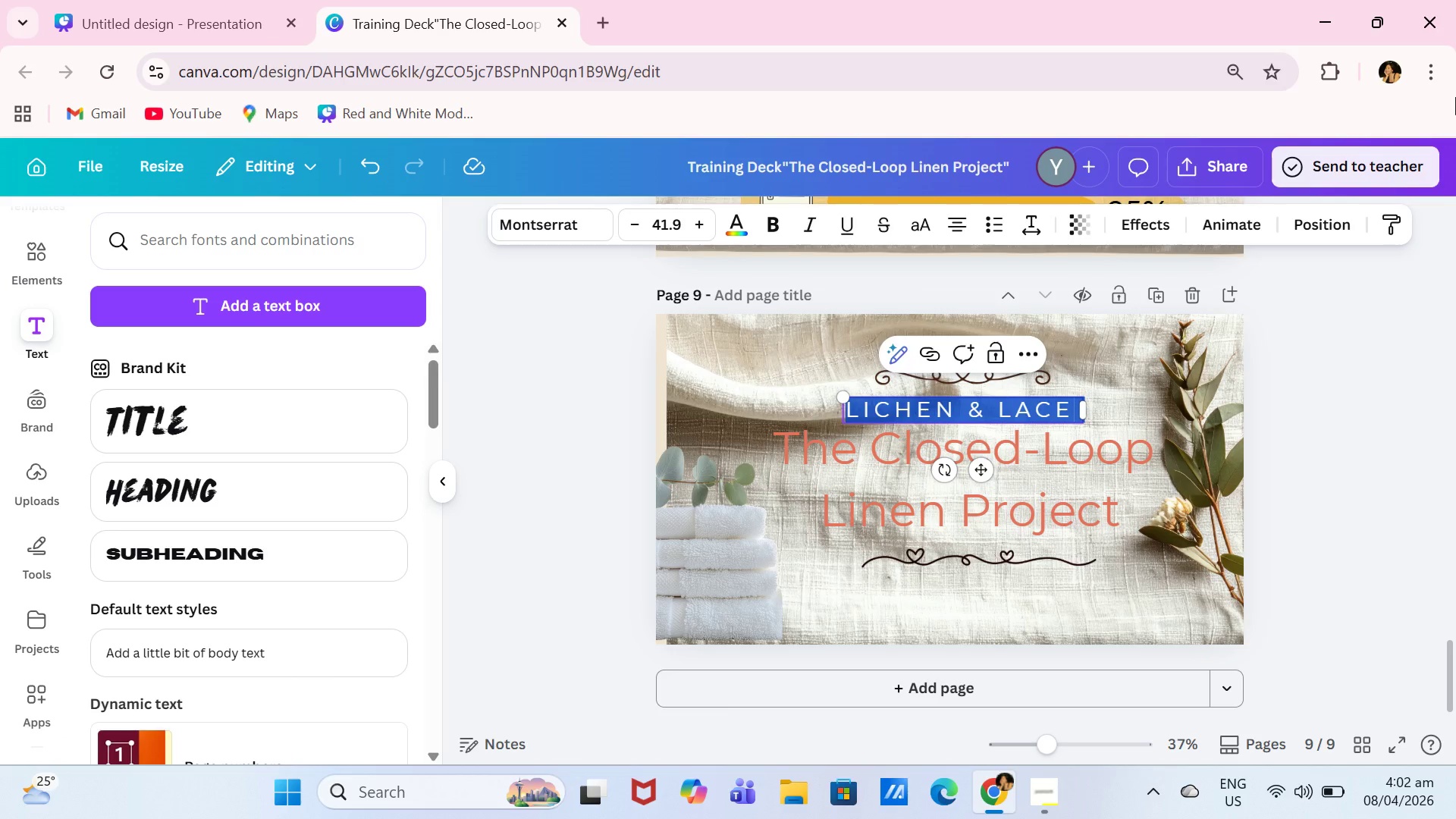 
type(Thank You)
 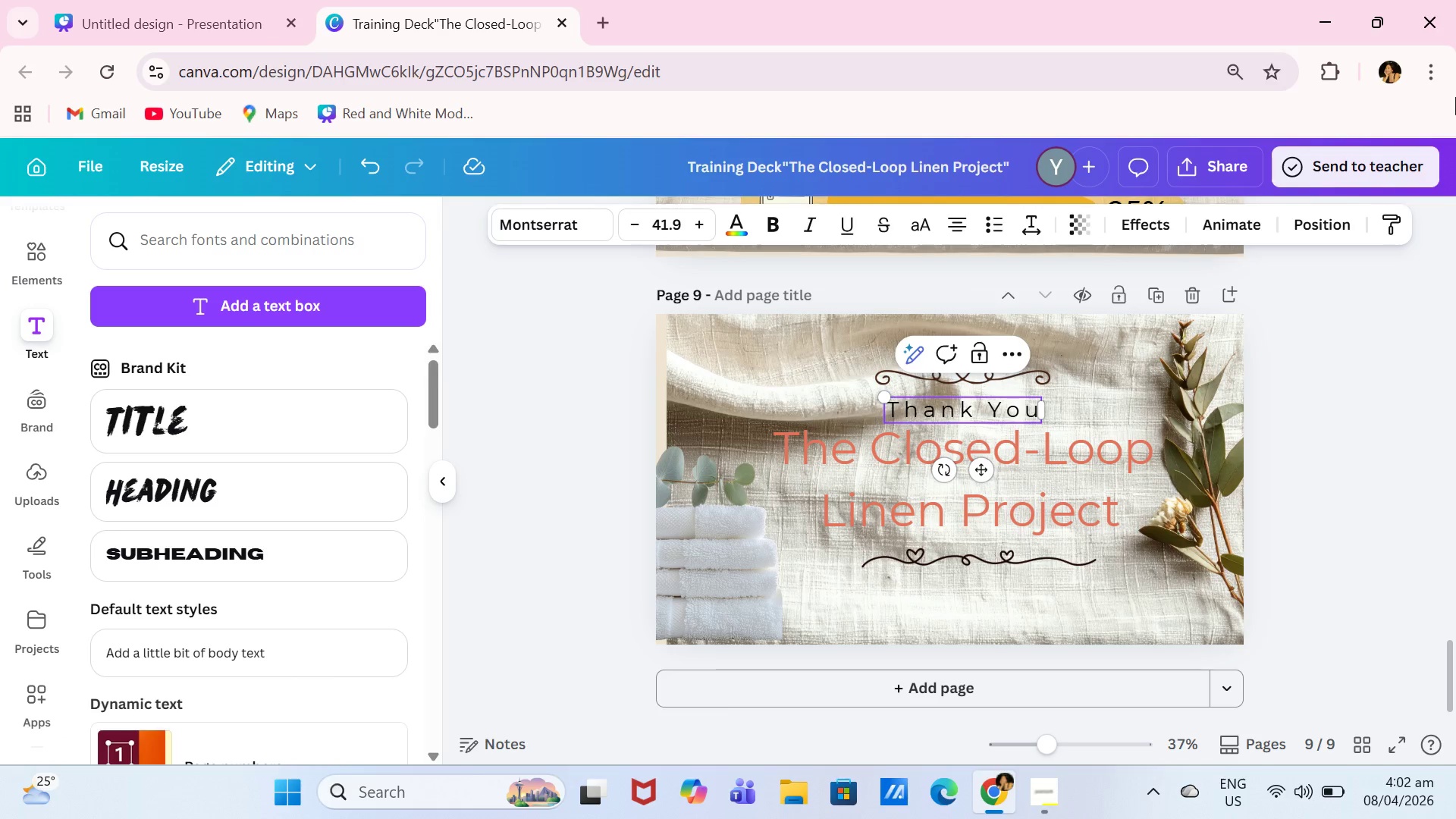 
key(Shift+ShiftLeft)
 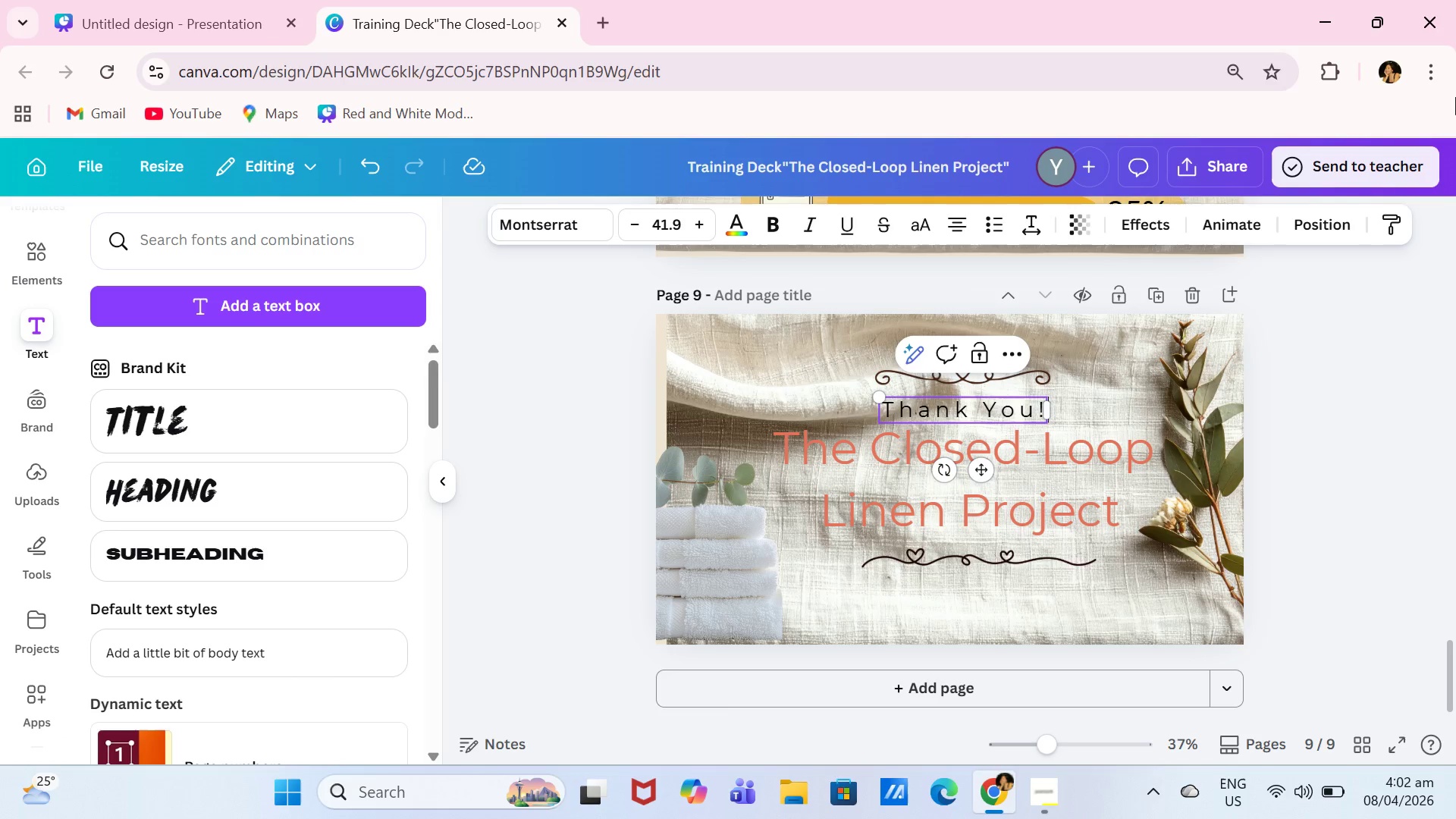 
key(Shift+1)
 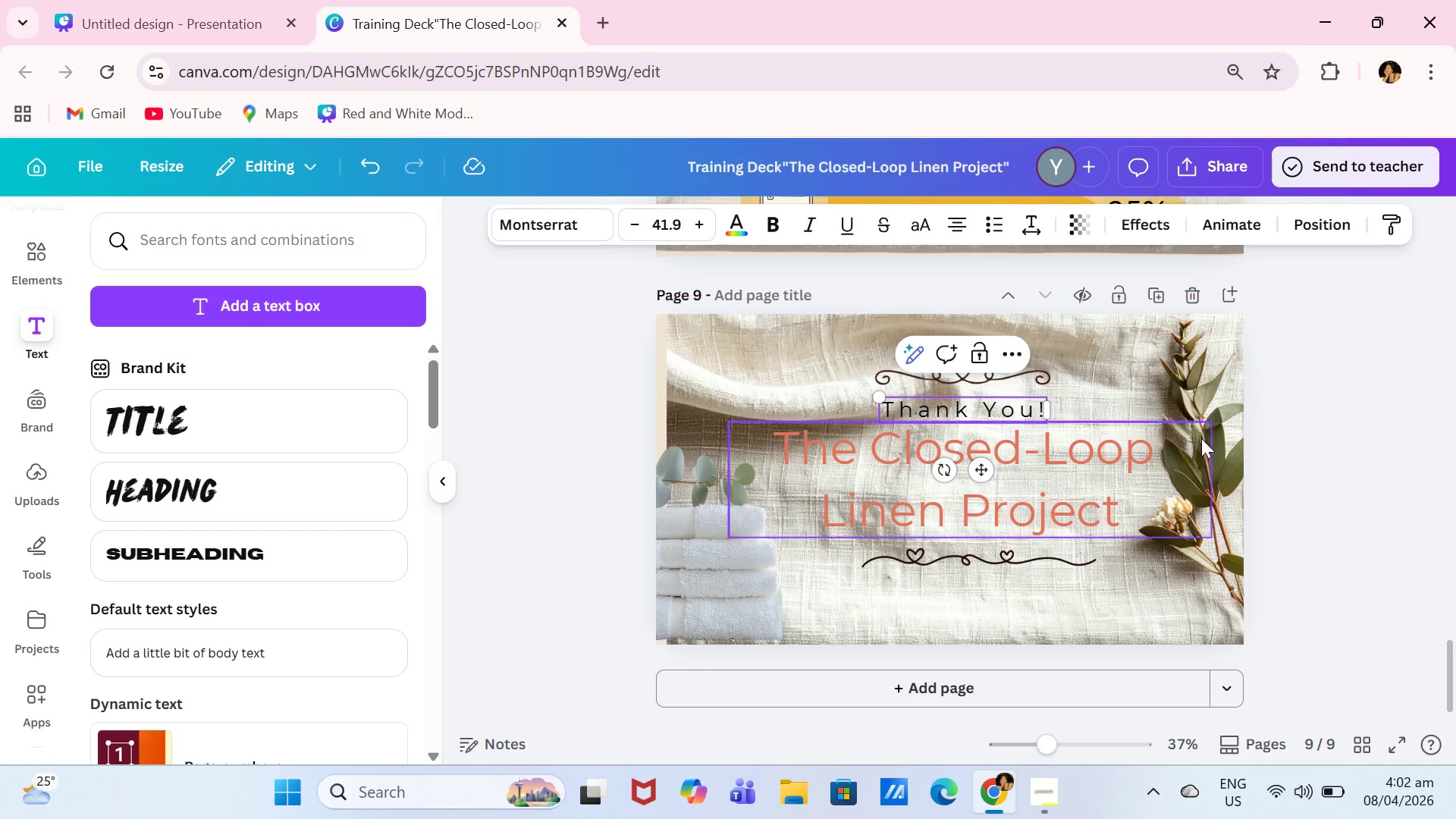 
double_click([1015, 460])
 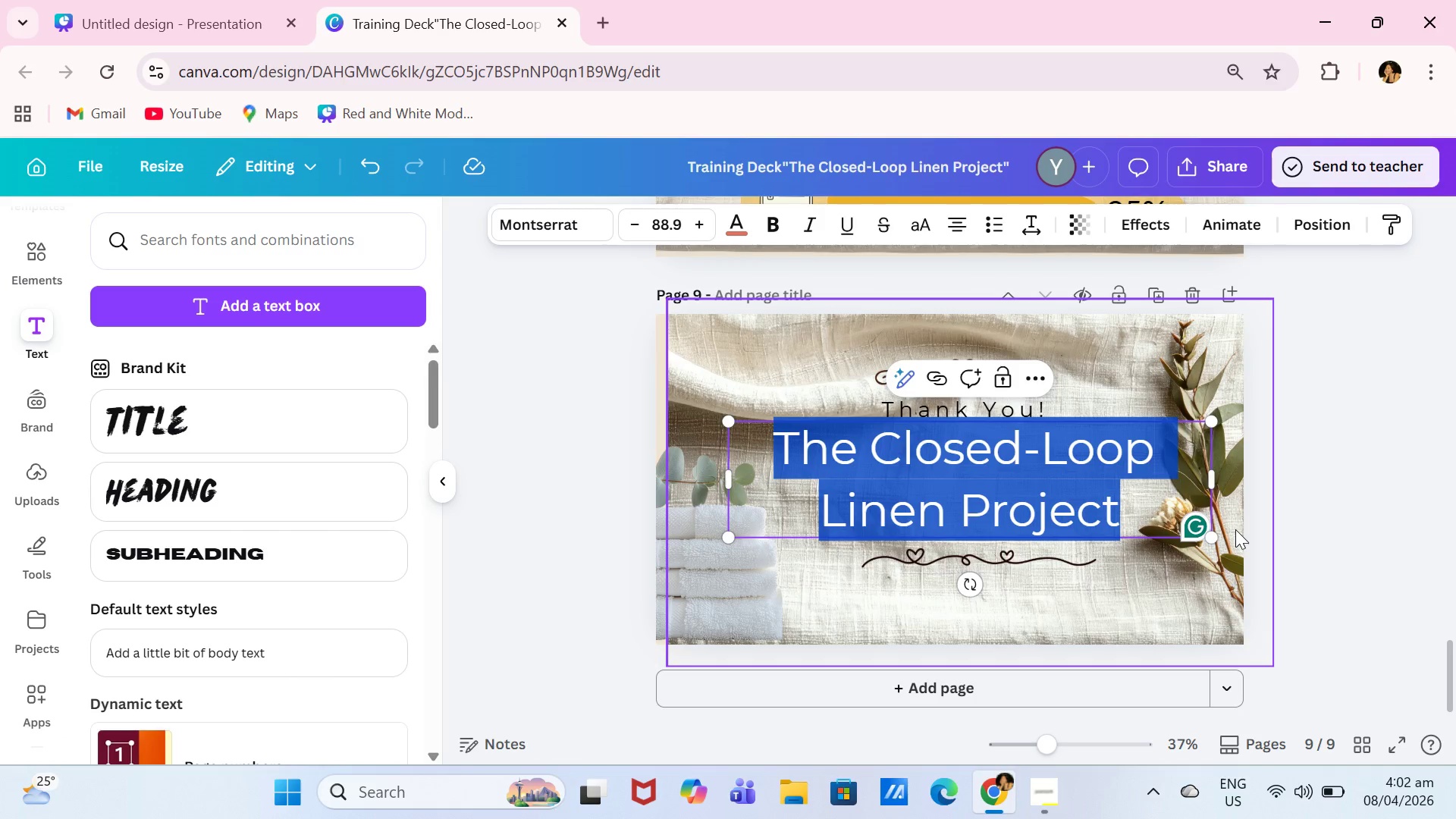 
type(Together, we create a sustainable future)
 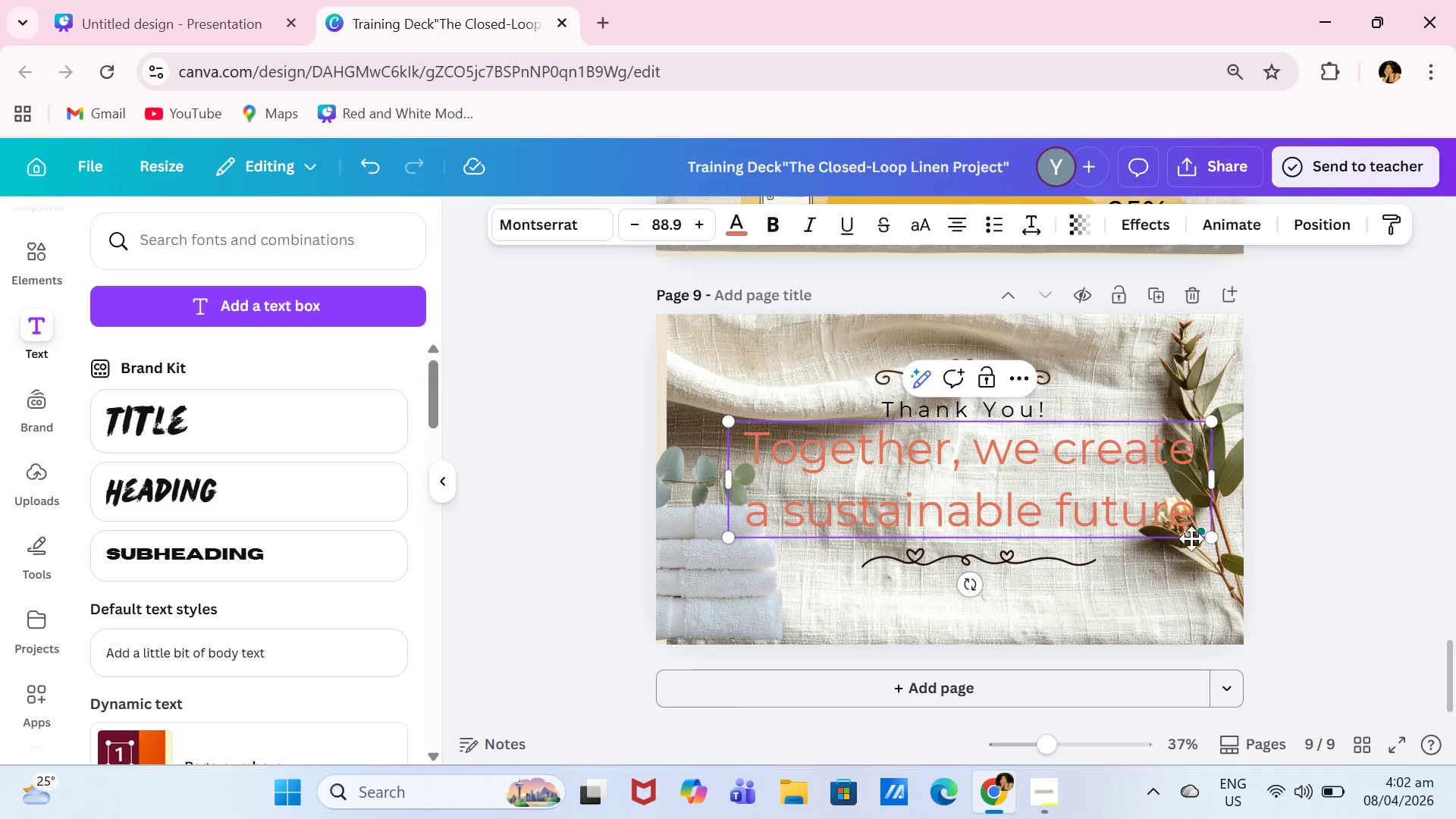 
left_click_drag(start_coordinate=[1208, 534], to_coordinate=[1025, 485])
 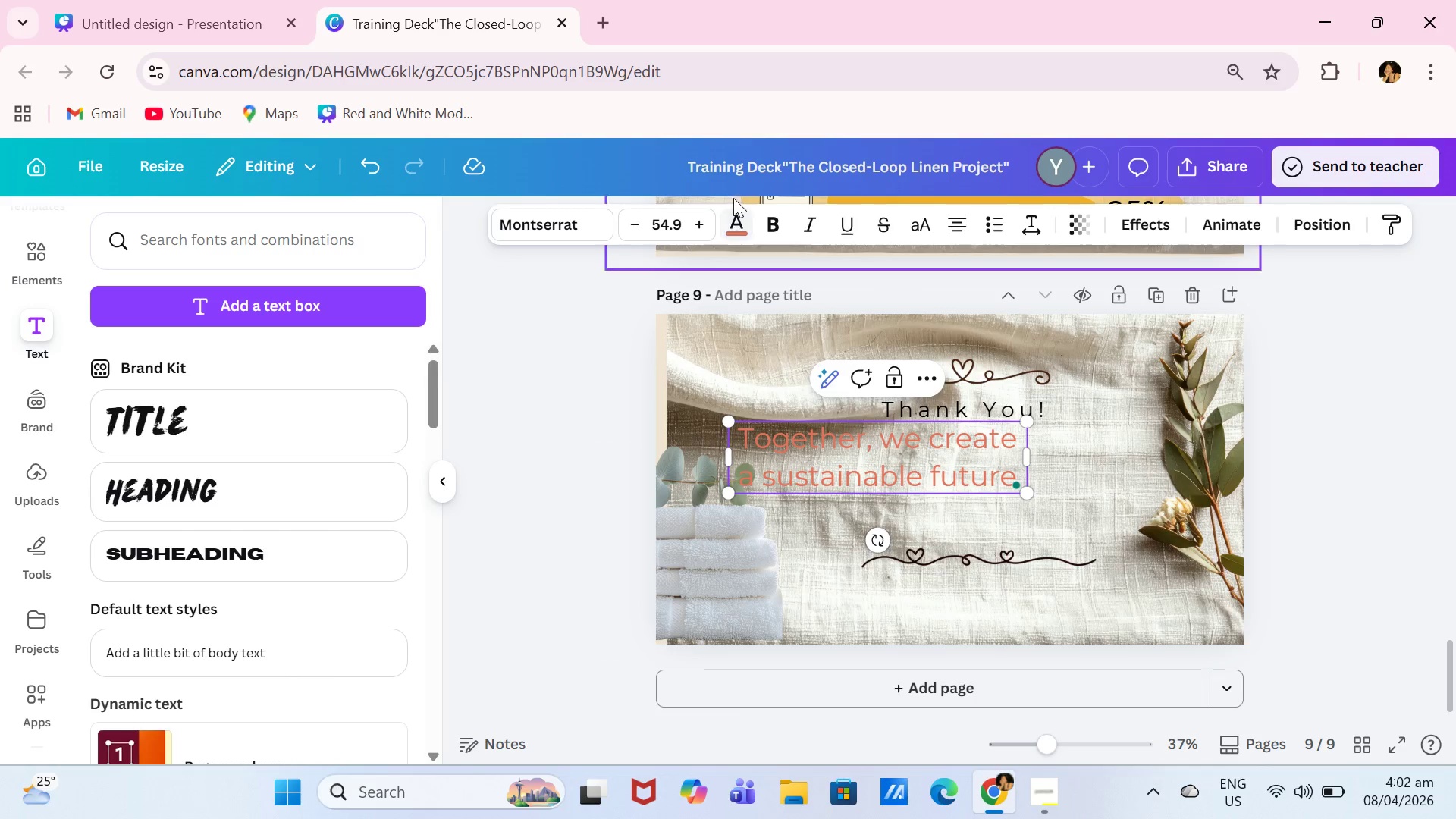 
left_click([747, 213])
 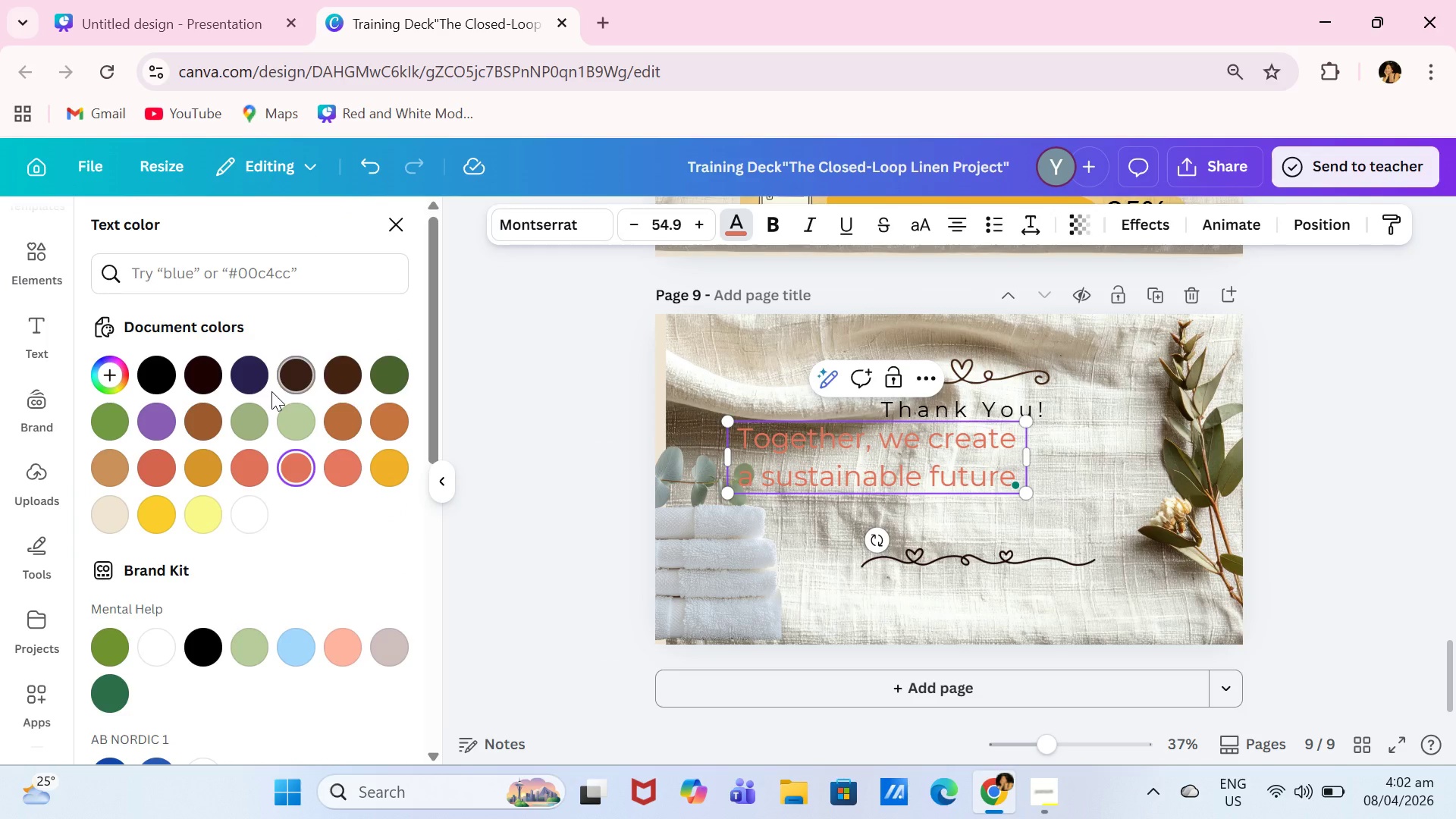 
left_click([298, 375])
 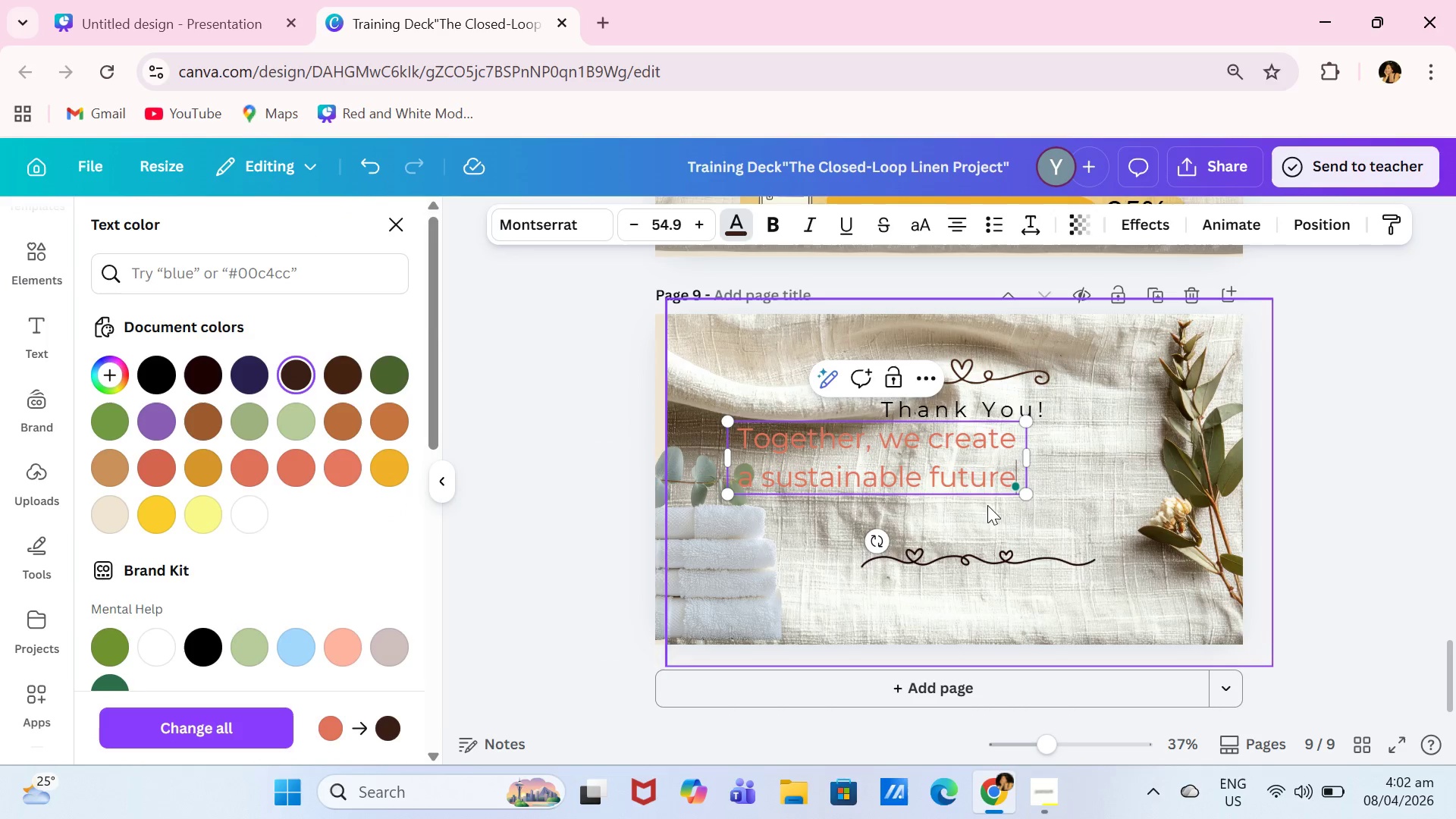 
left_click([971, 479])
 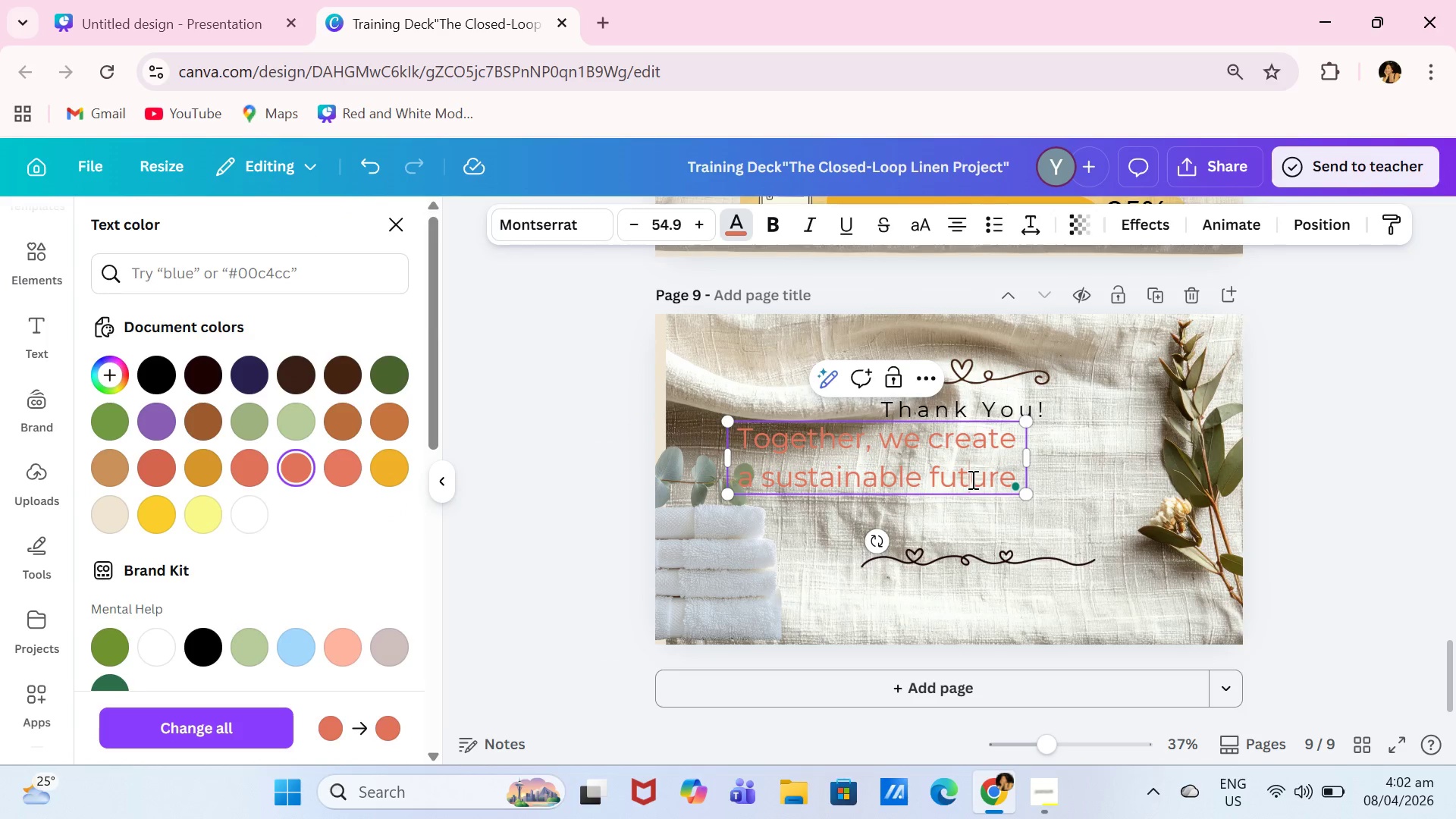 
key(Control+A)
 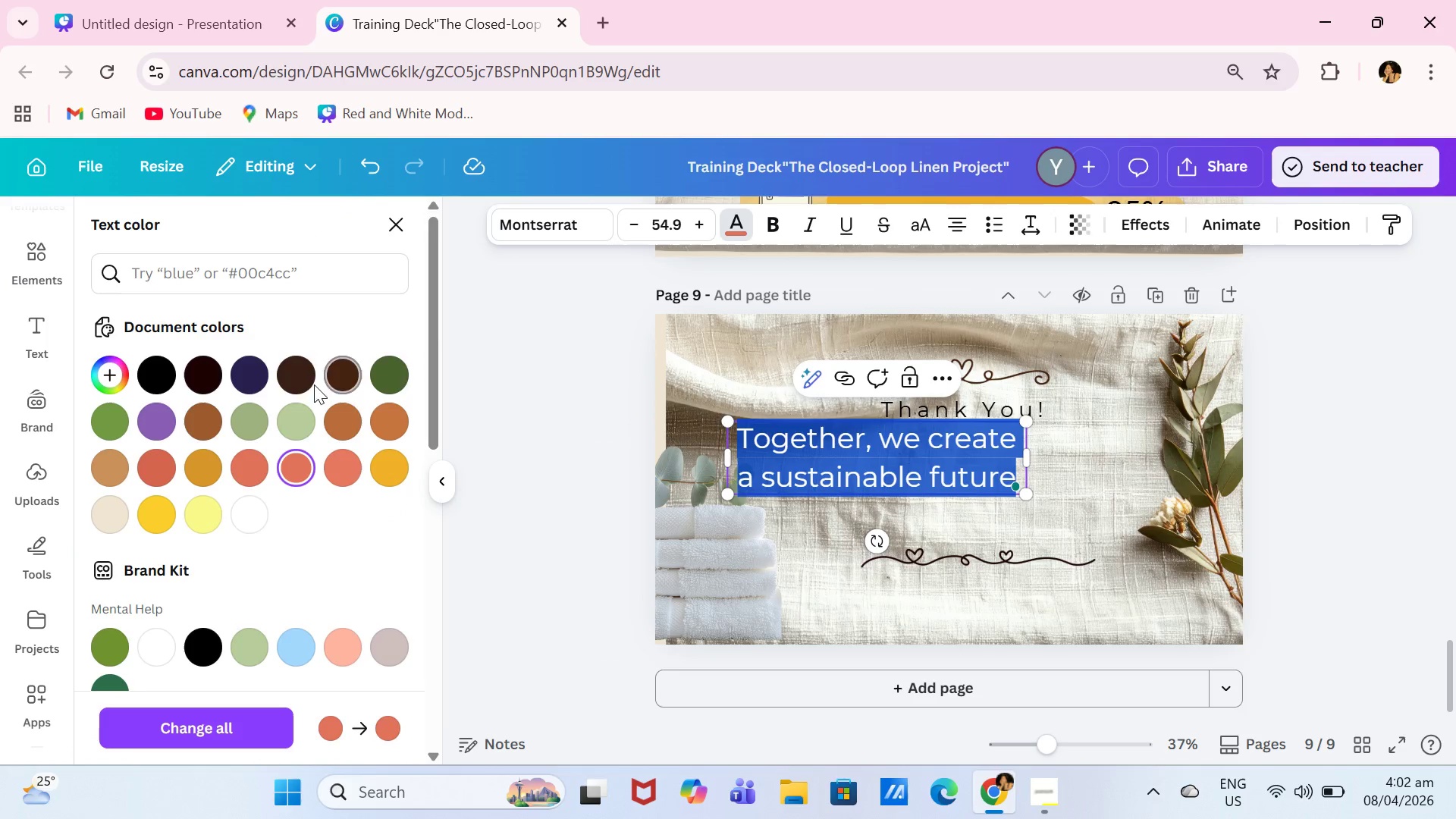 
left_click([300, 383])
 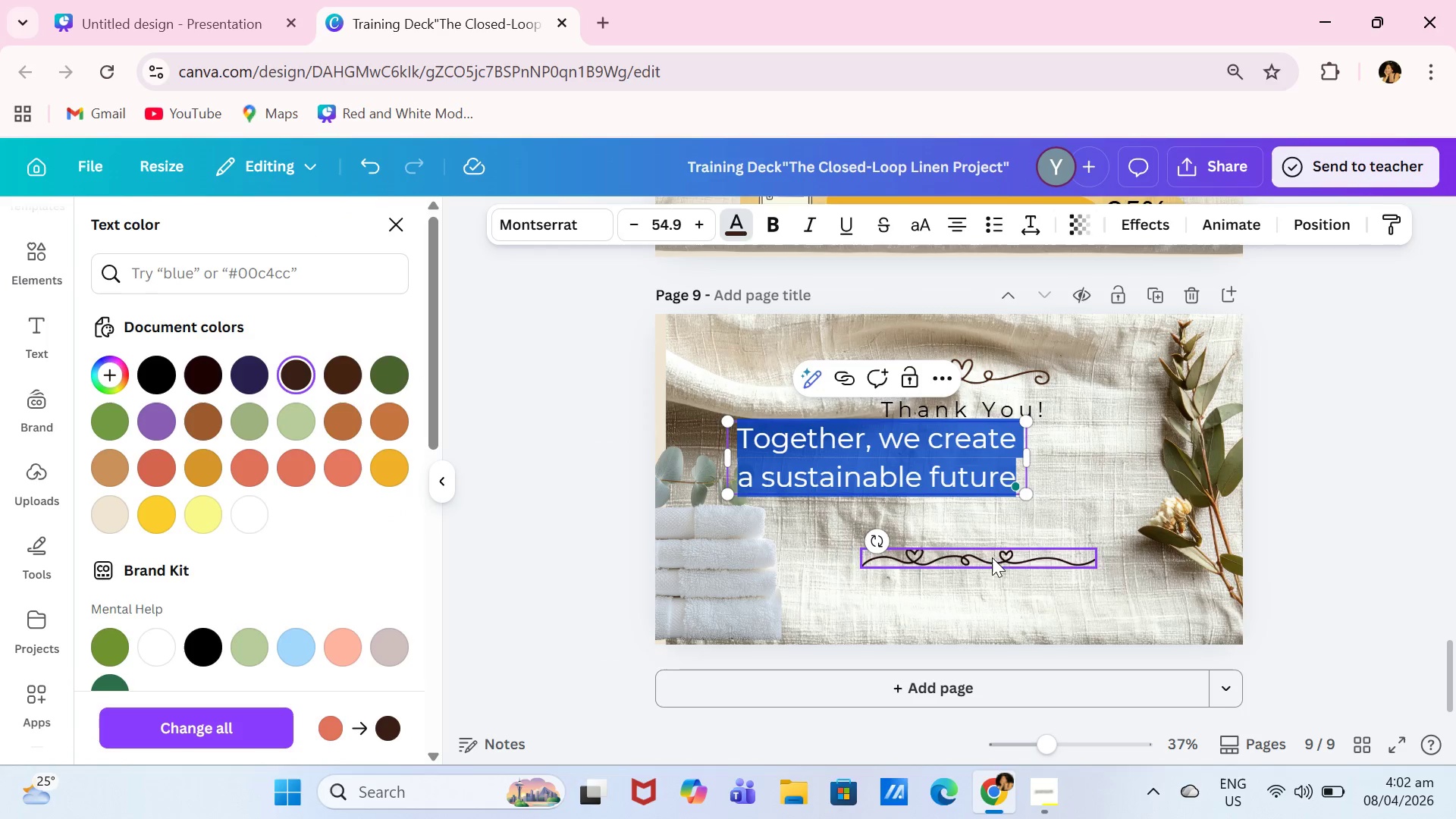 
left_click([1012, 507])
 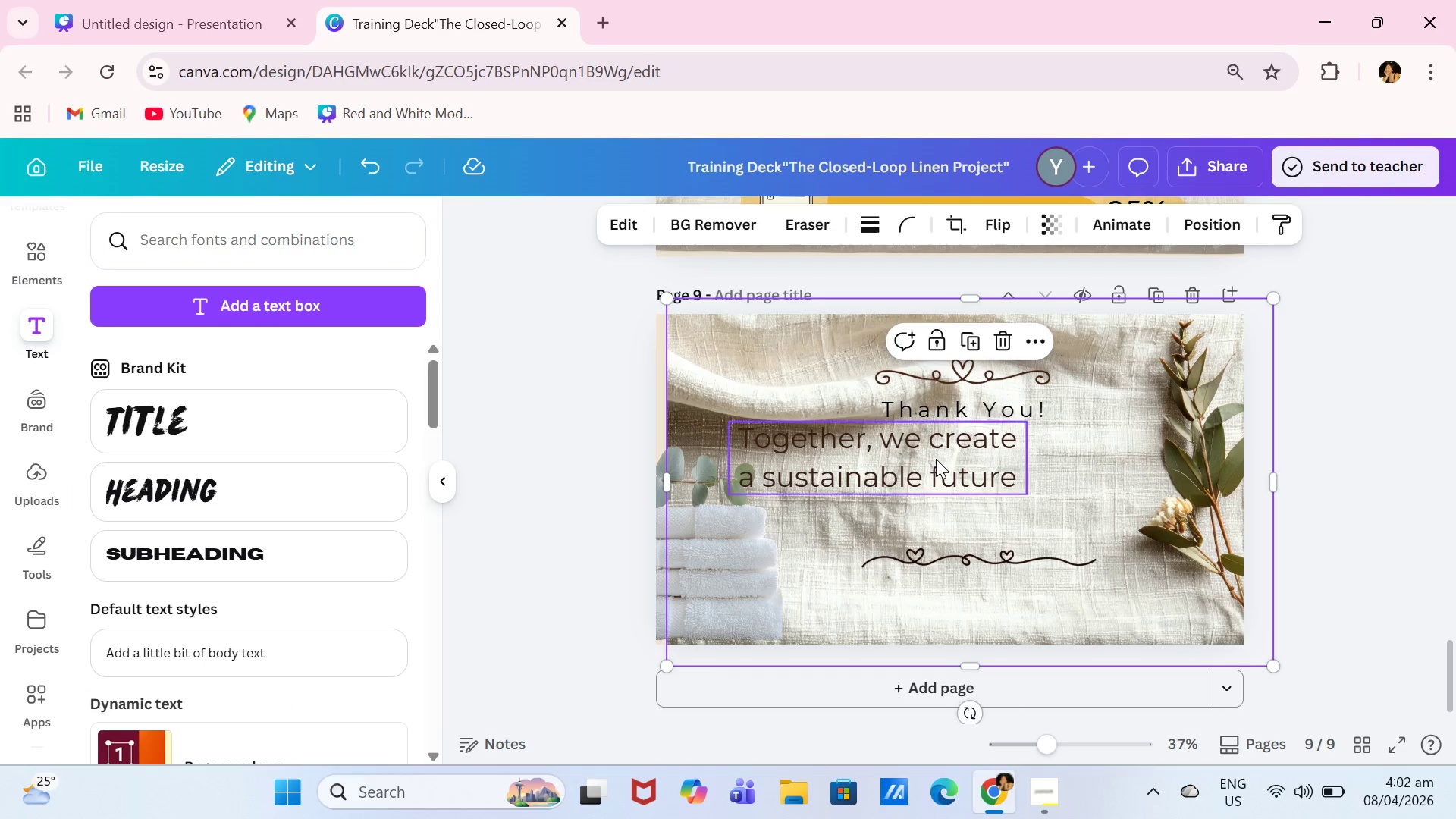 
left_click_drag(start_coordinate=[936, 459], to_coordinate=[1023, 494])
 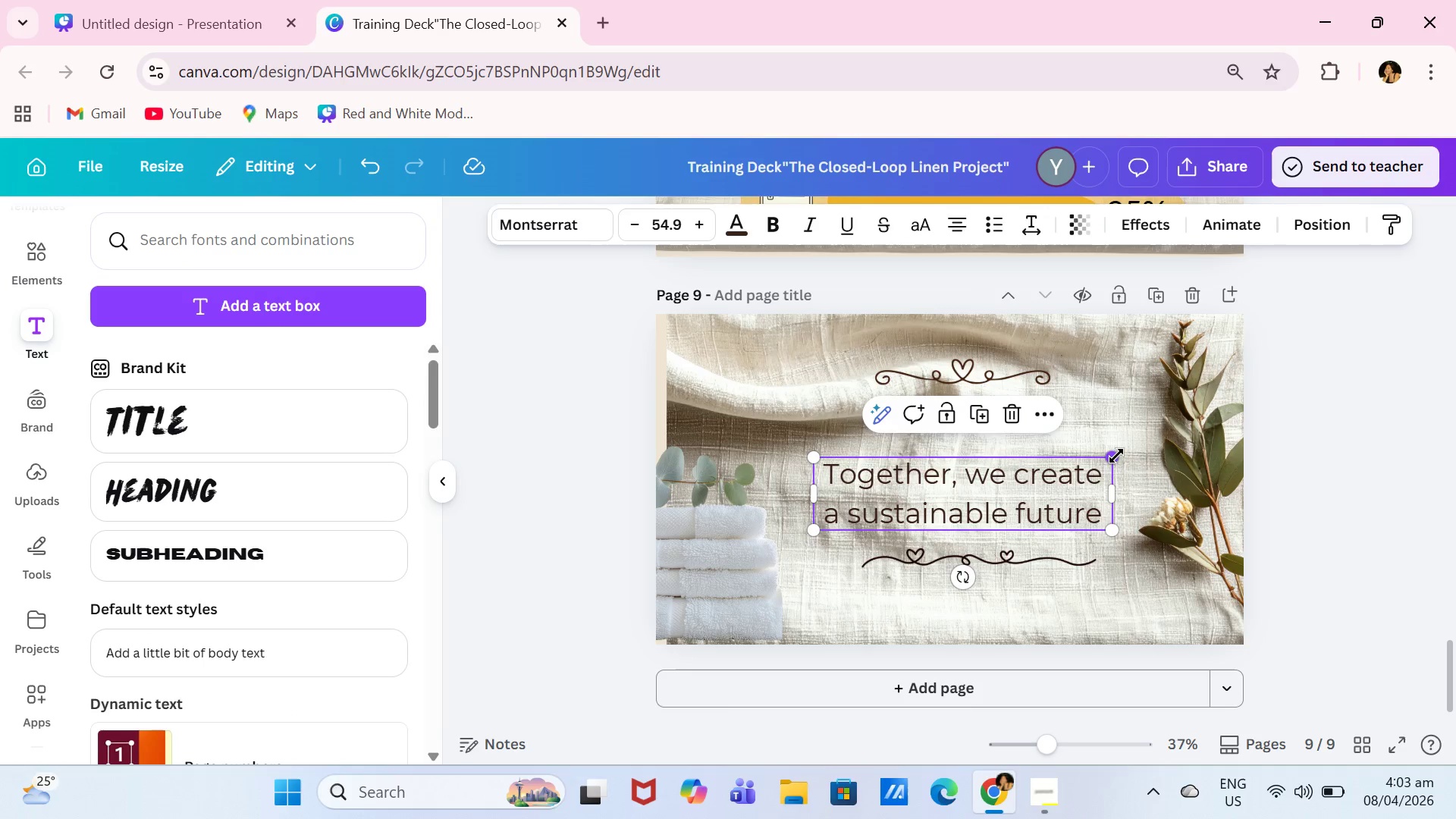 
left_click_drag(start_coordinate=[1116, 456], to_coordinate=[1176, 410])
 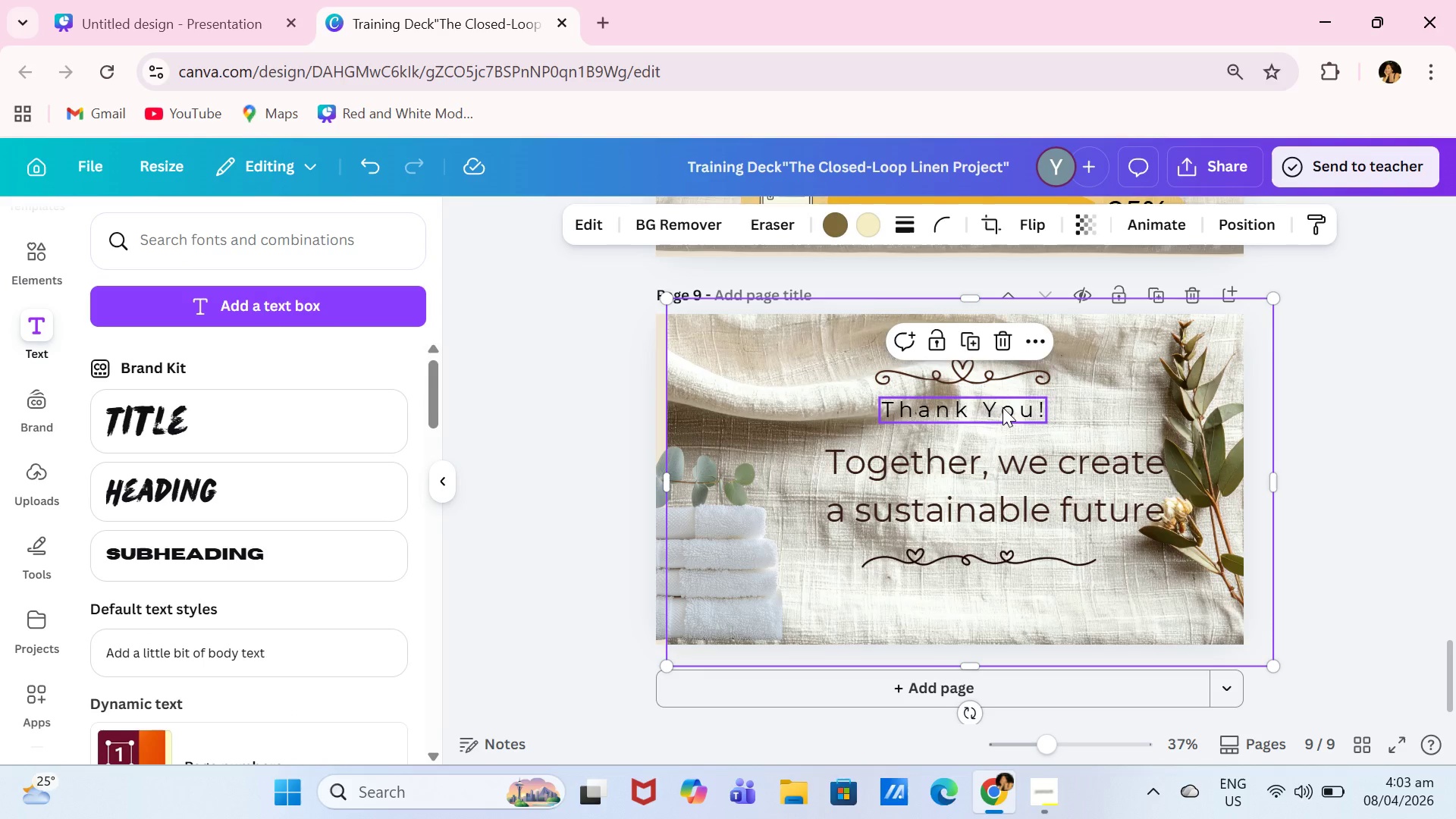 
double_click([1003, 407])
 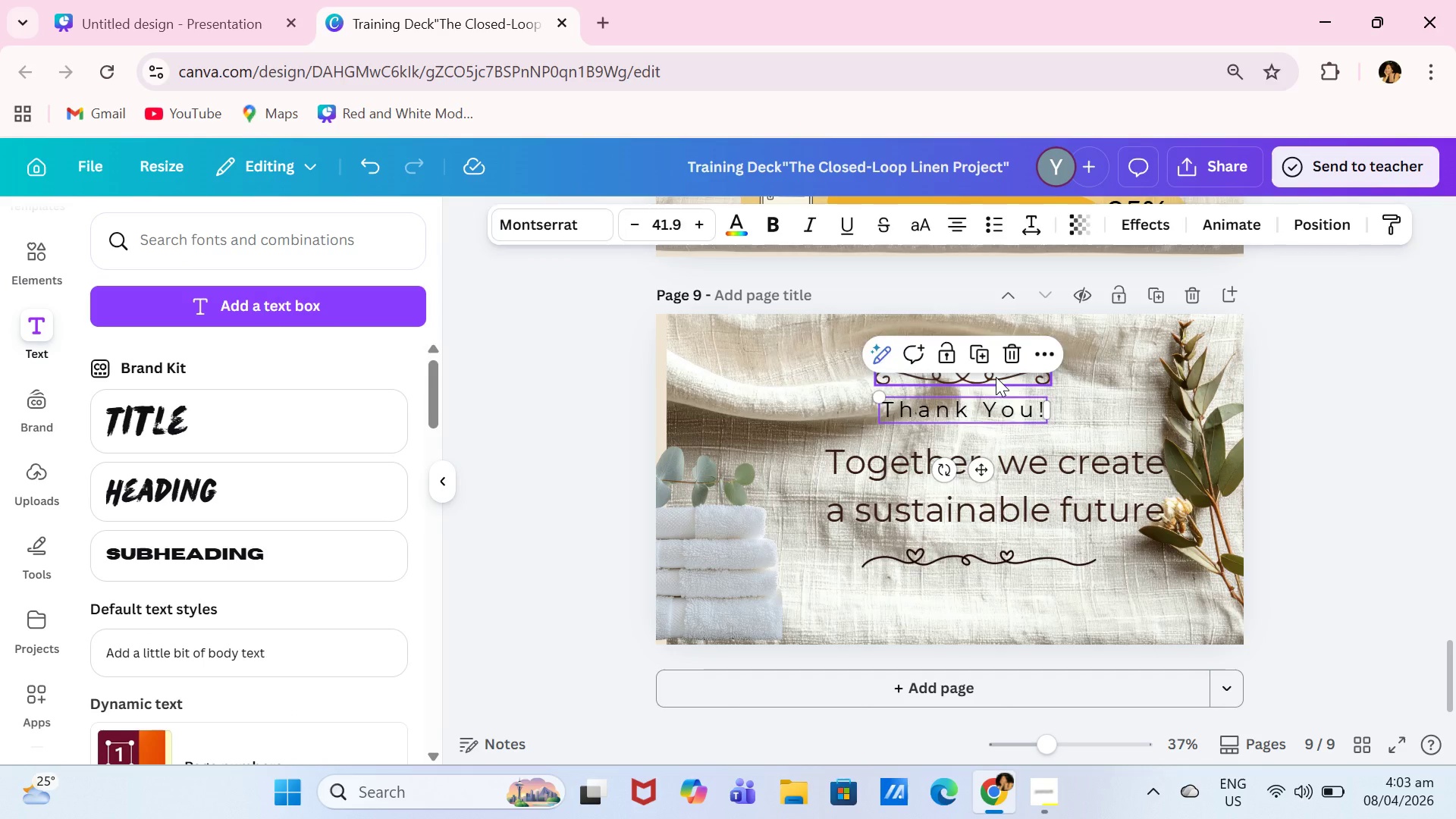 
left_click([996, 377])
 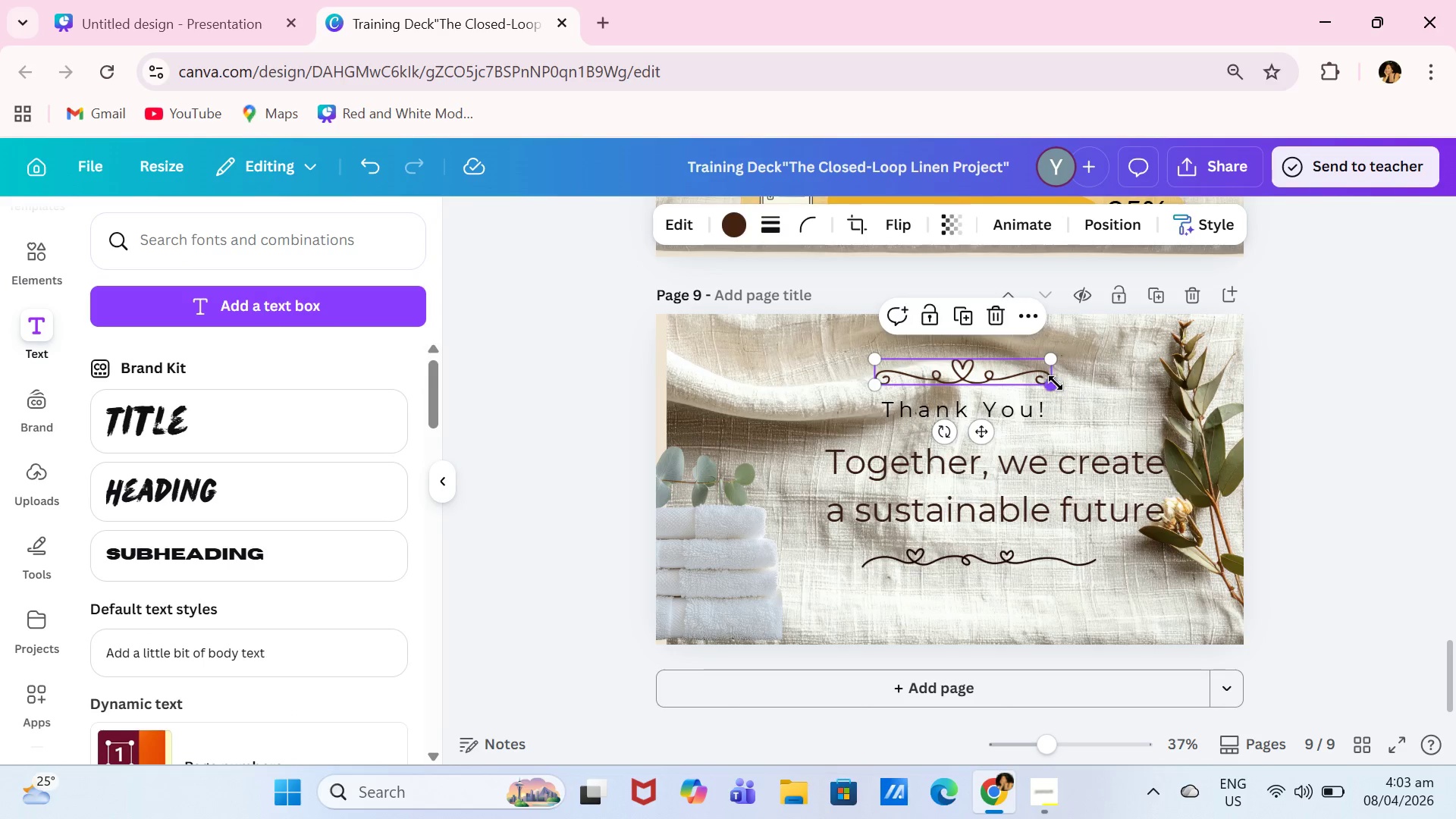 
left_click_drag(start_coordinate=[1057, 384], to_coordinate=[1021, 371])
 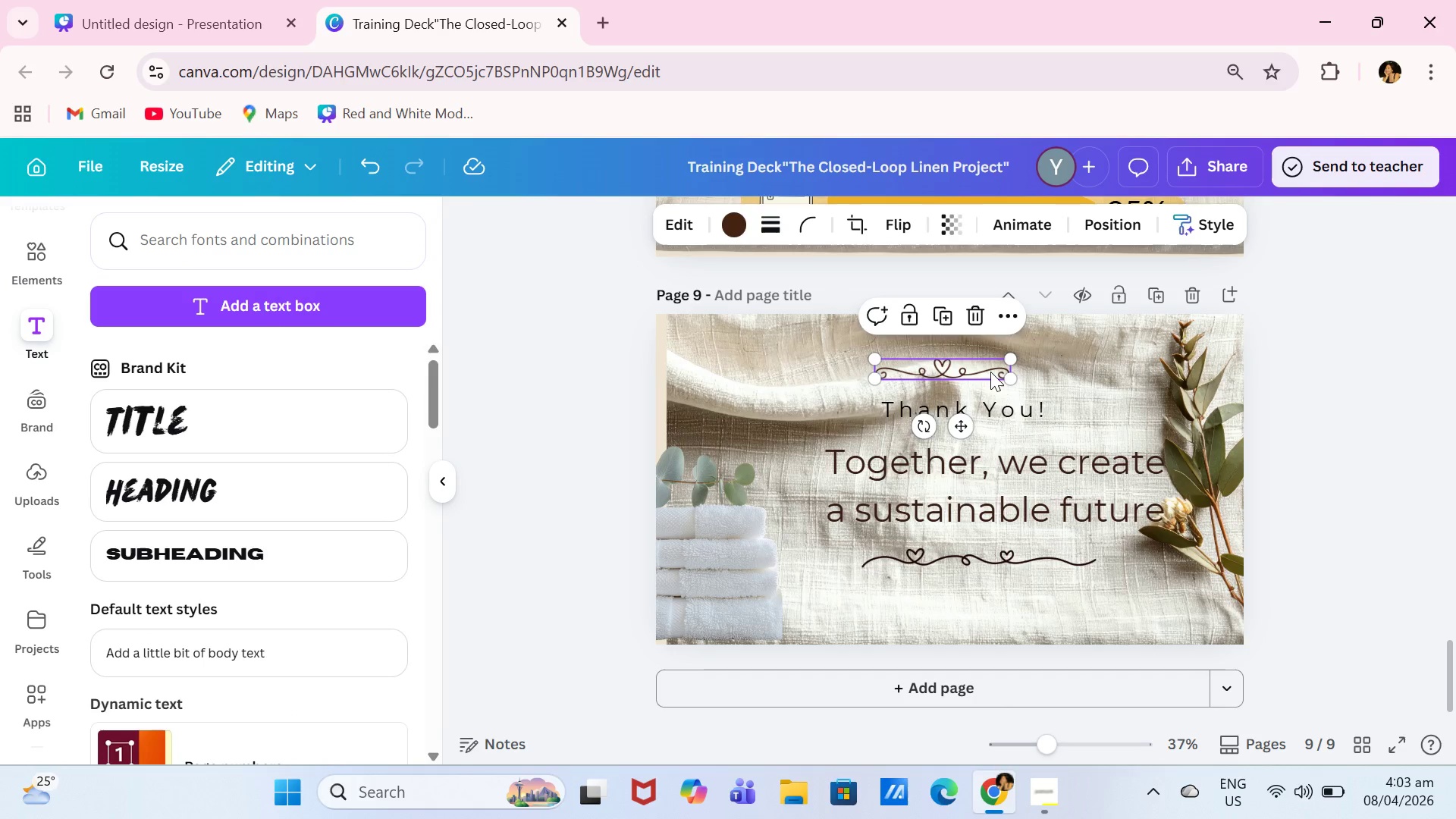 
left_click_drag(start_coordinate=[990, 372], to_coordinate=[1000, 367])
 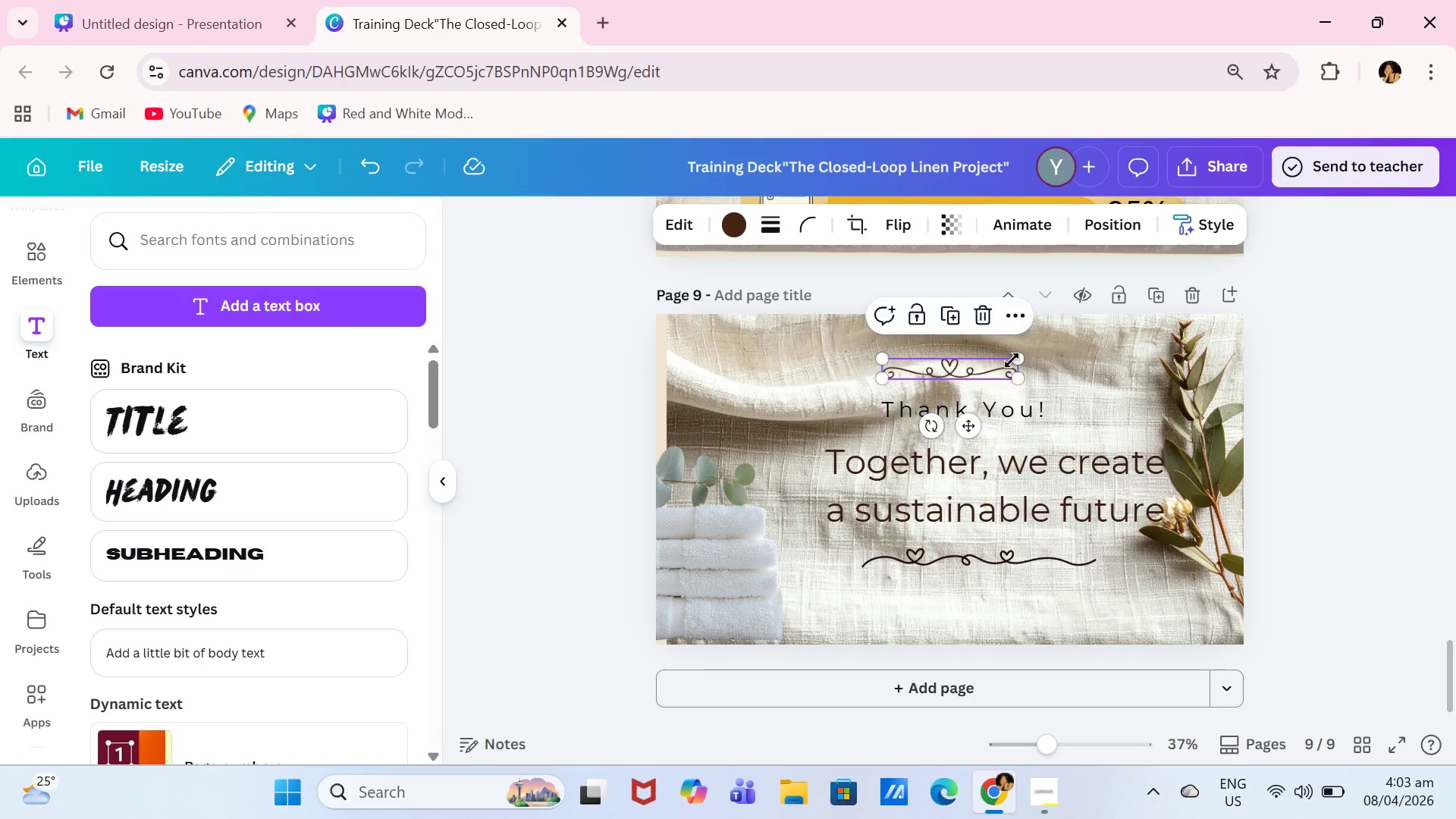 
left_click_drag(start_coordinate=[1003, 366], to_coordinate=[1006, 365])
 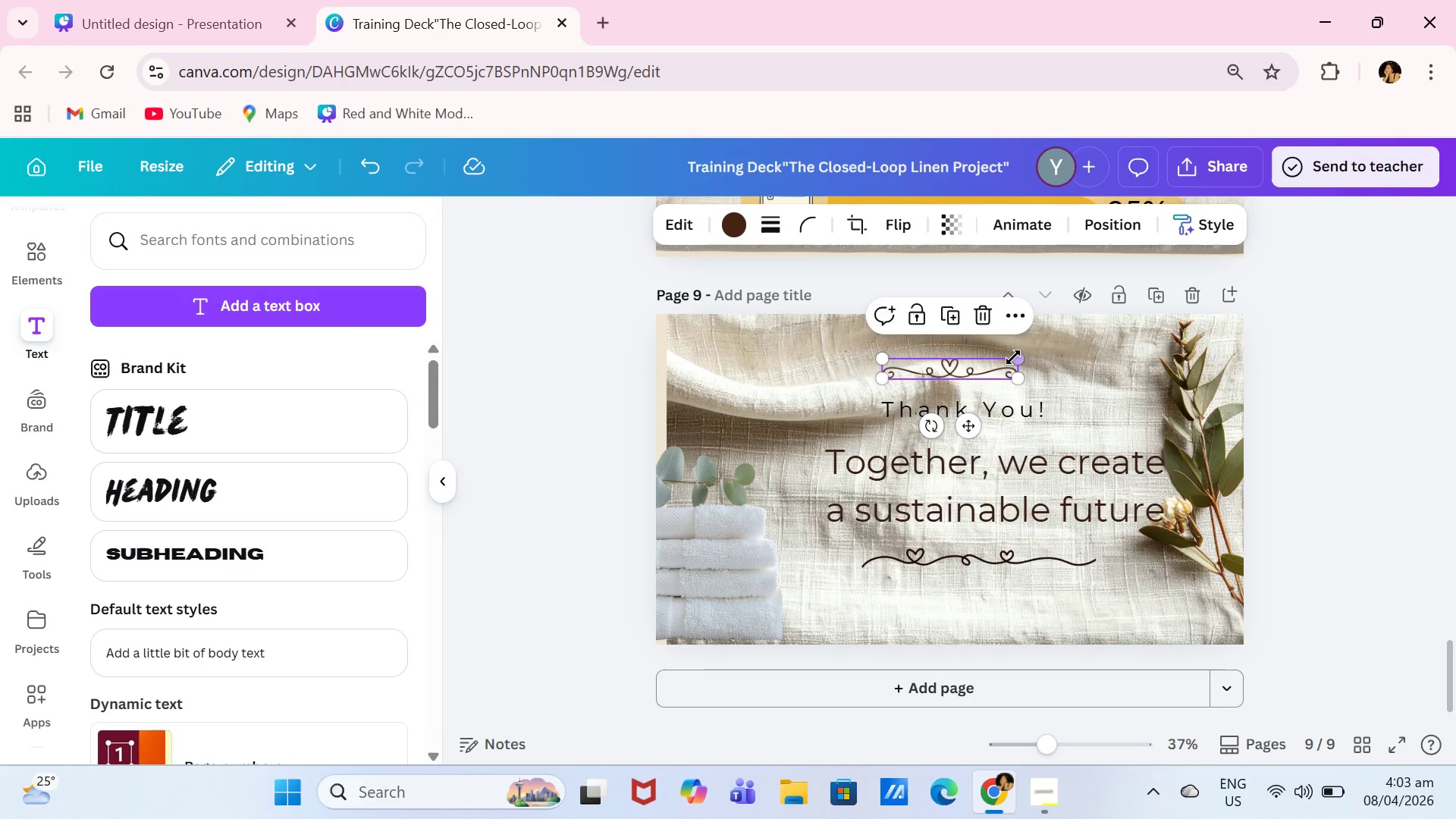 
left_click_drag(start_coordinate=[1012, 359], to_coordinate=[1013, 352])
 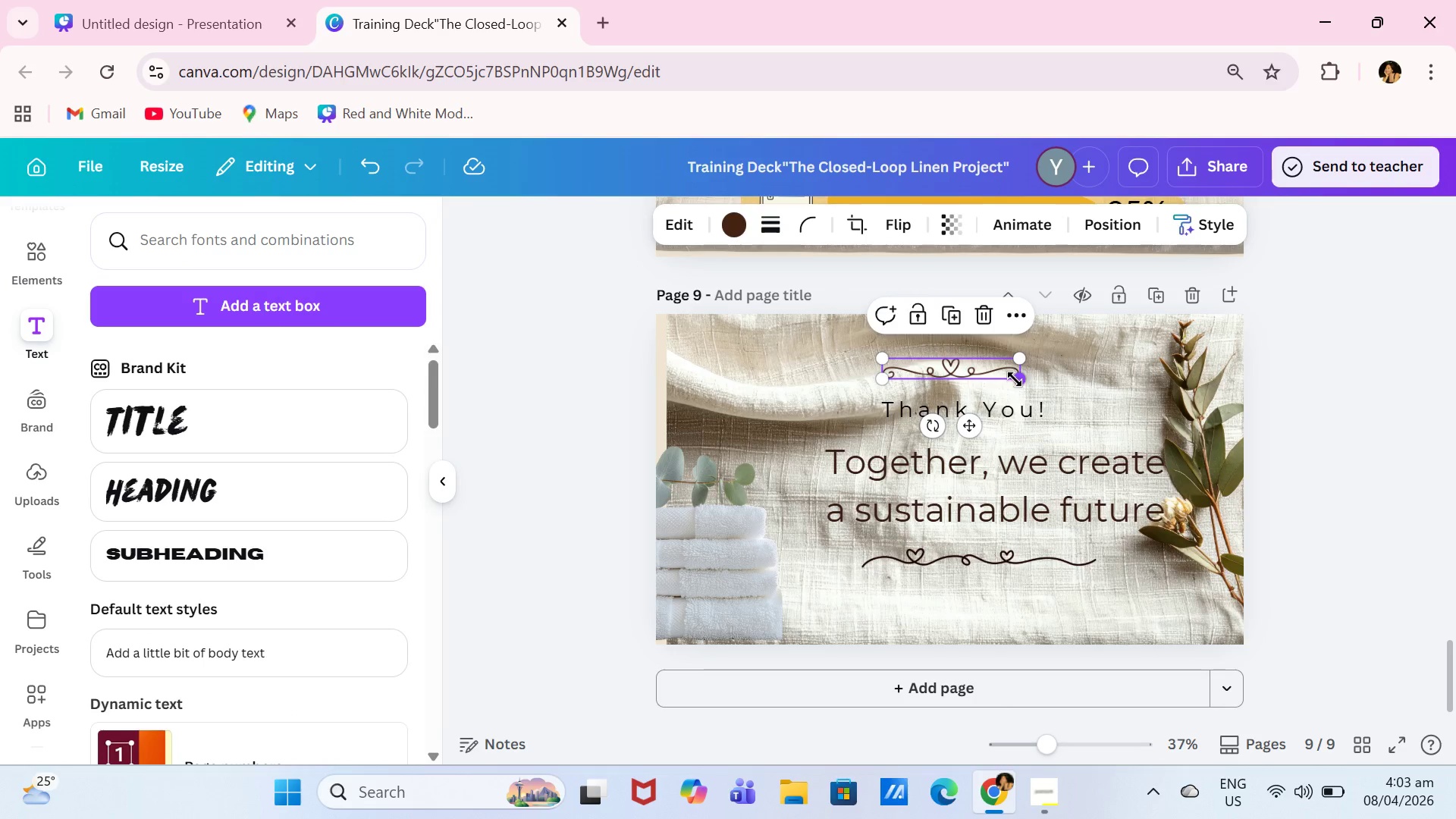 
left_click_drag(start_coordinate=[1015, 379], to_coordinate=[1001, 378])
 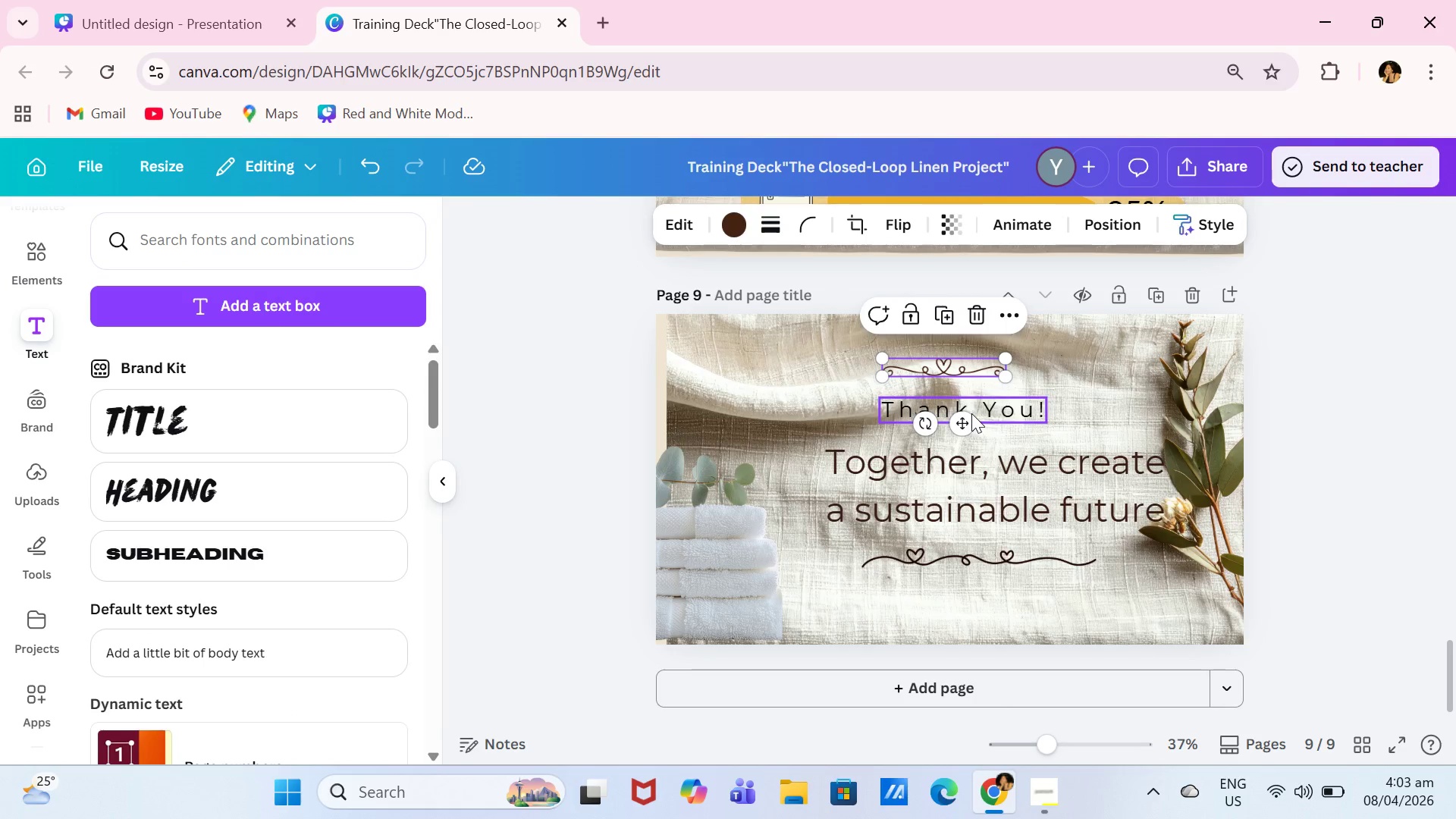 
left_click_drag(start_coordinate=[962, 419], to_coordinate=[973, 411])
 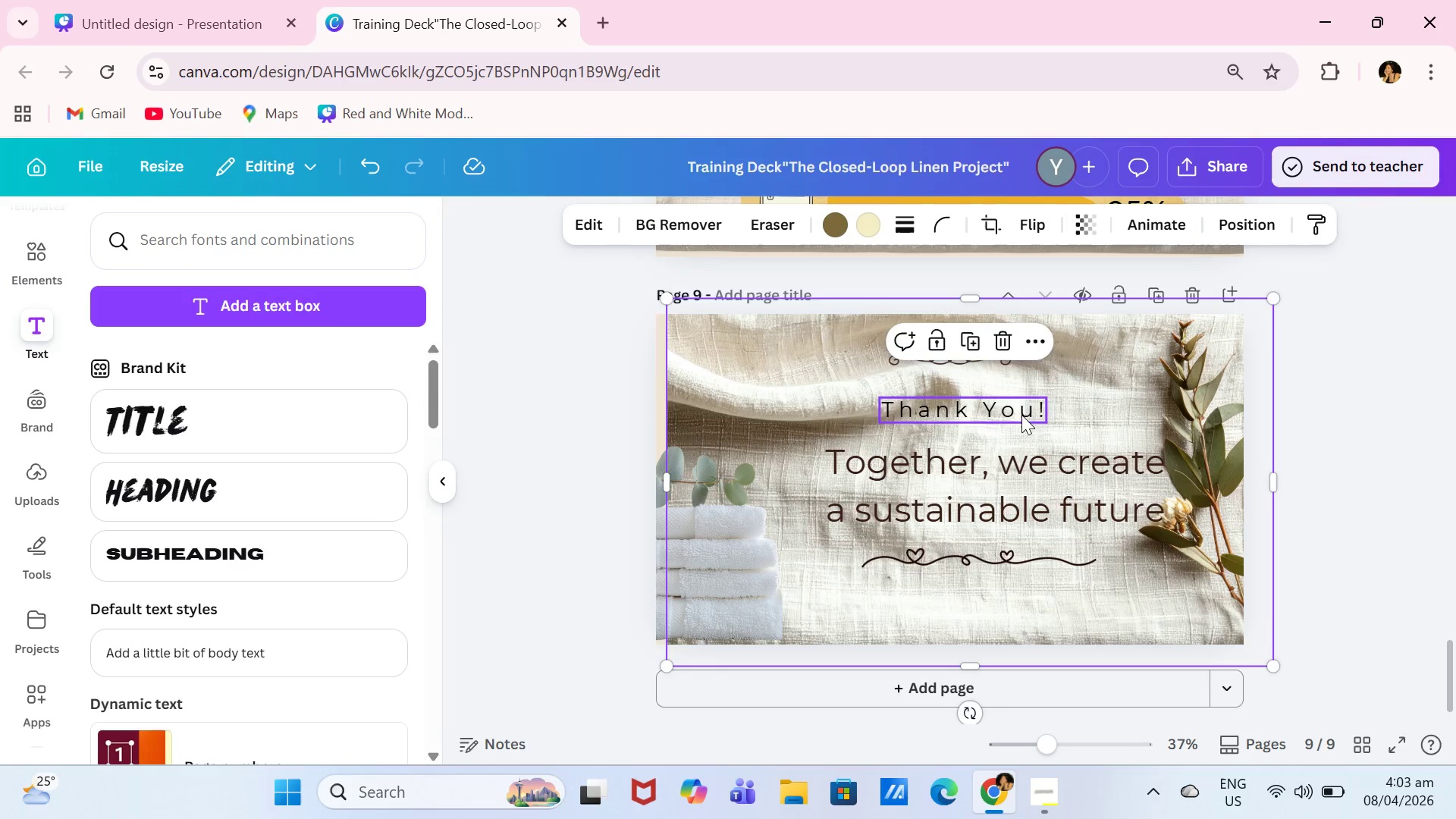 
double_click([1024, 413])
 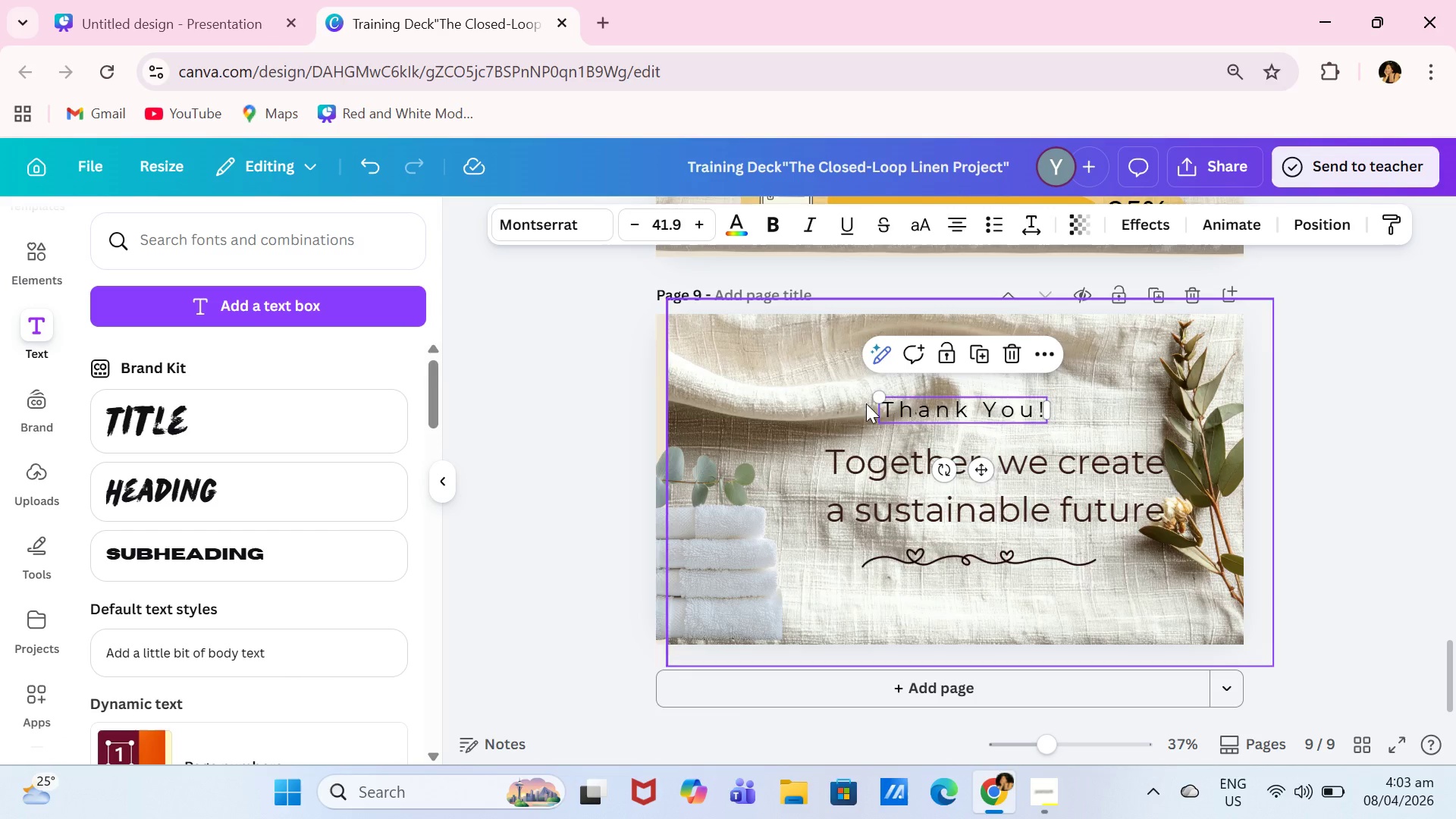 
left_click_drag(start_coordinate=[882, 401], to_coordinate=[777, 347])
 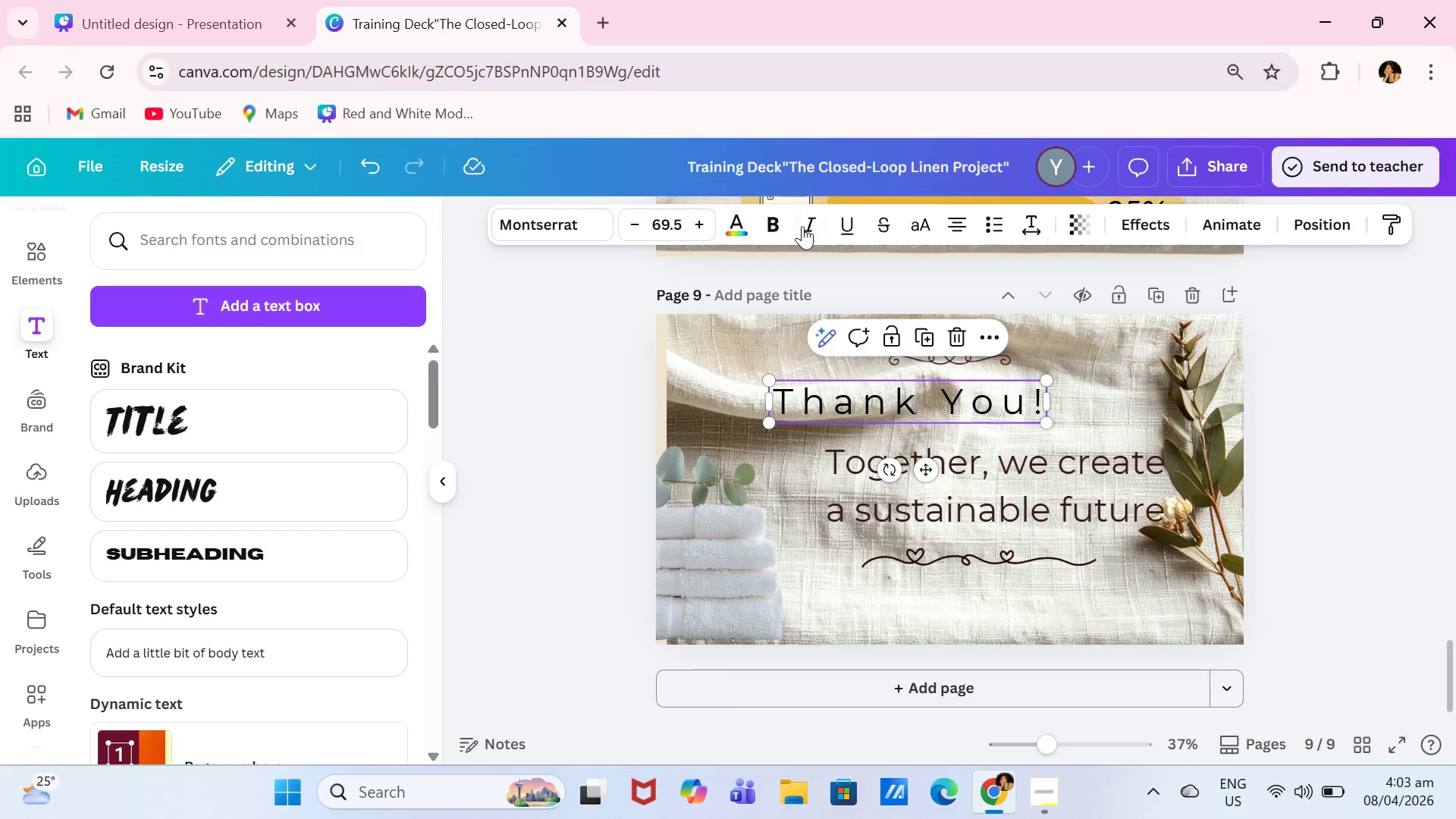 
left_click([802, 226])
 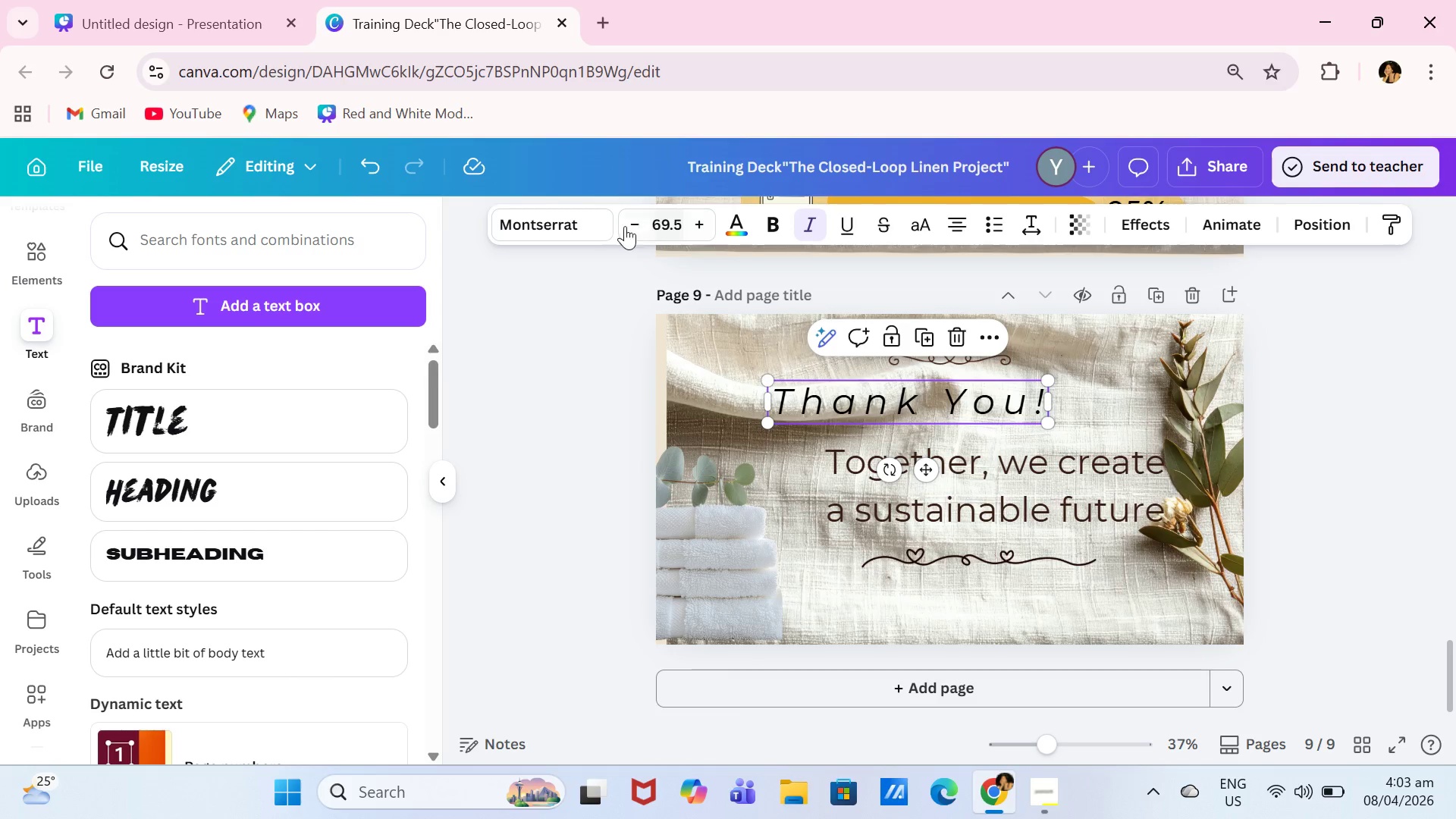 
double_click([585, 228])
 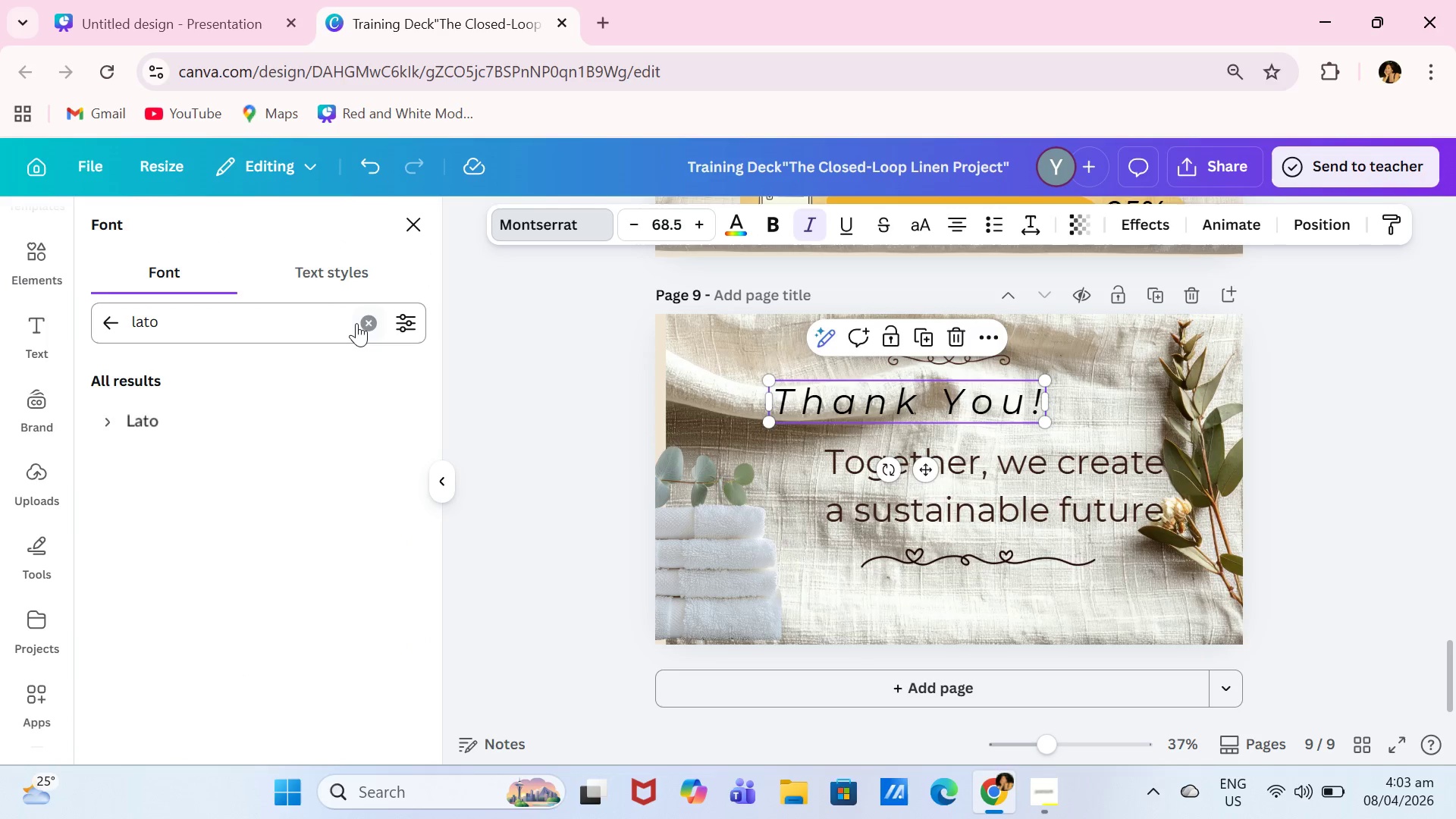 
left_click([366, 325])
 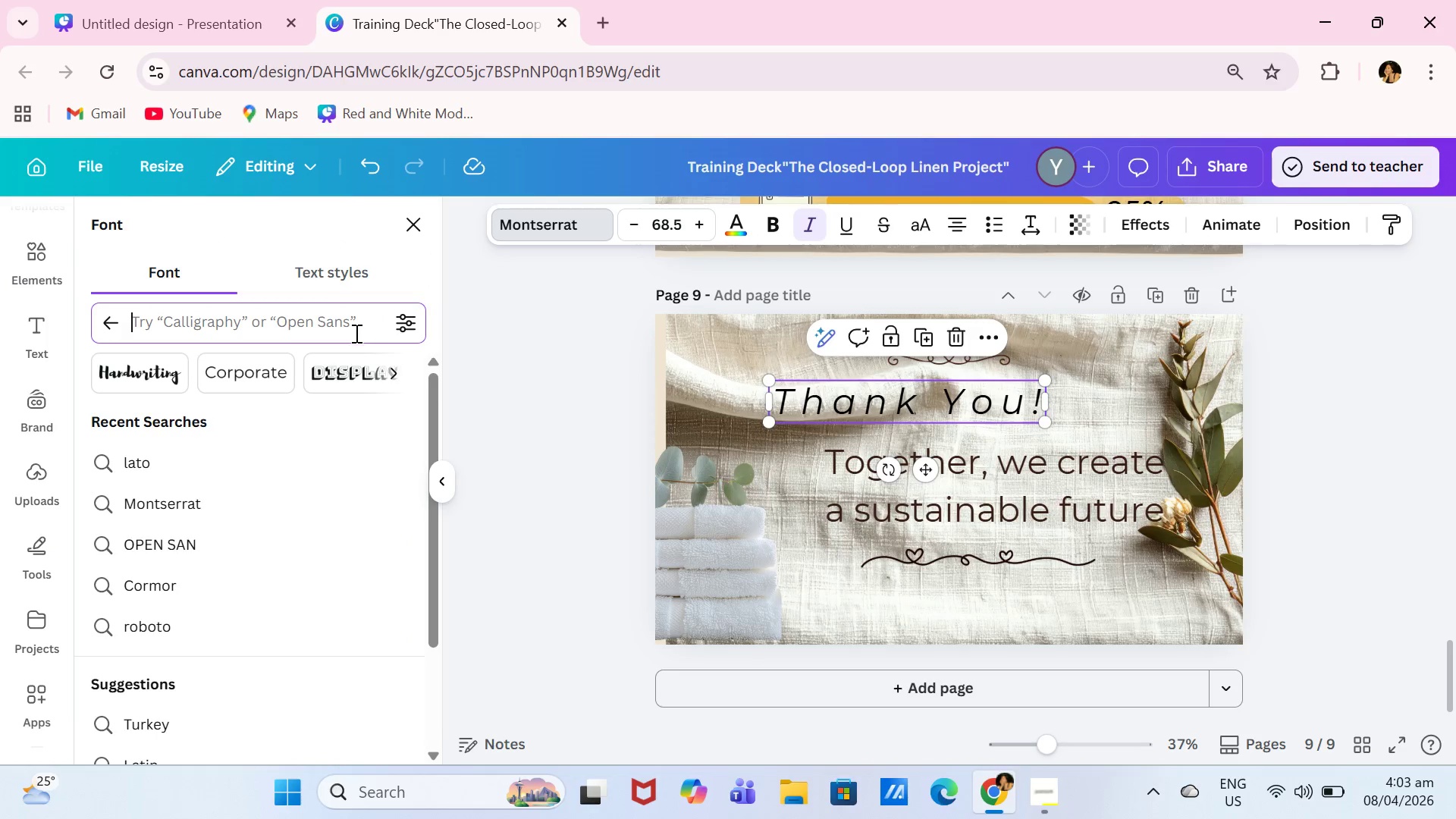 
scroll: coordinate [284, 460], scroll_direction: down, amount: 7.0
 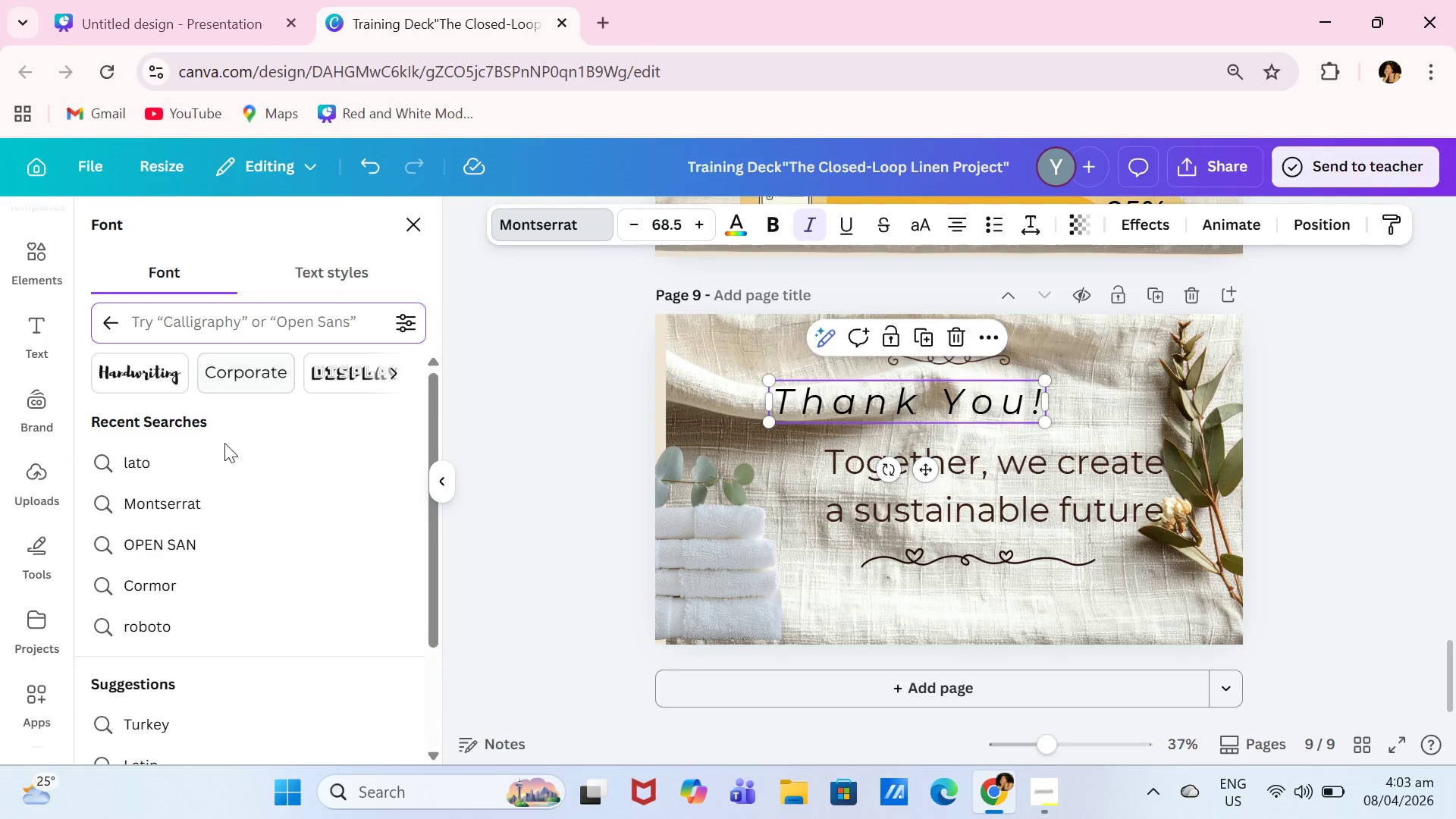 
left_click([345, 257])
 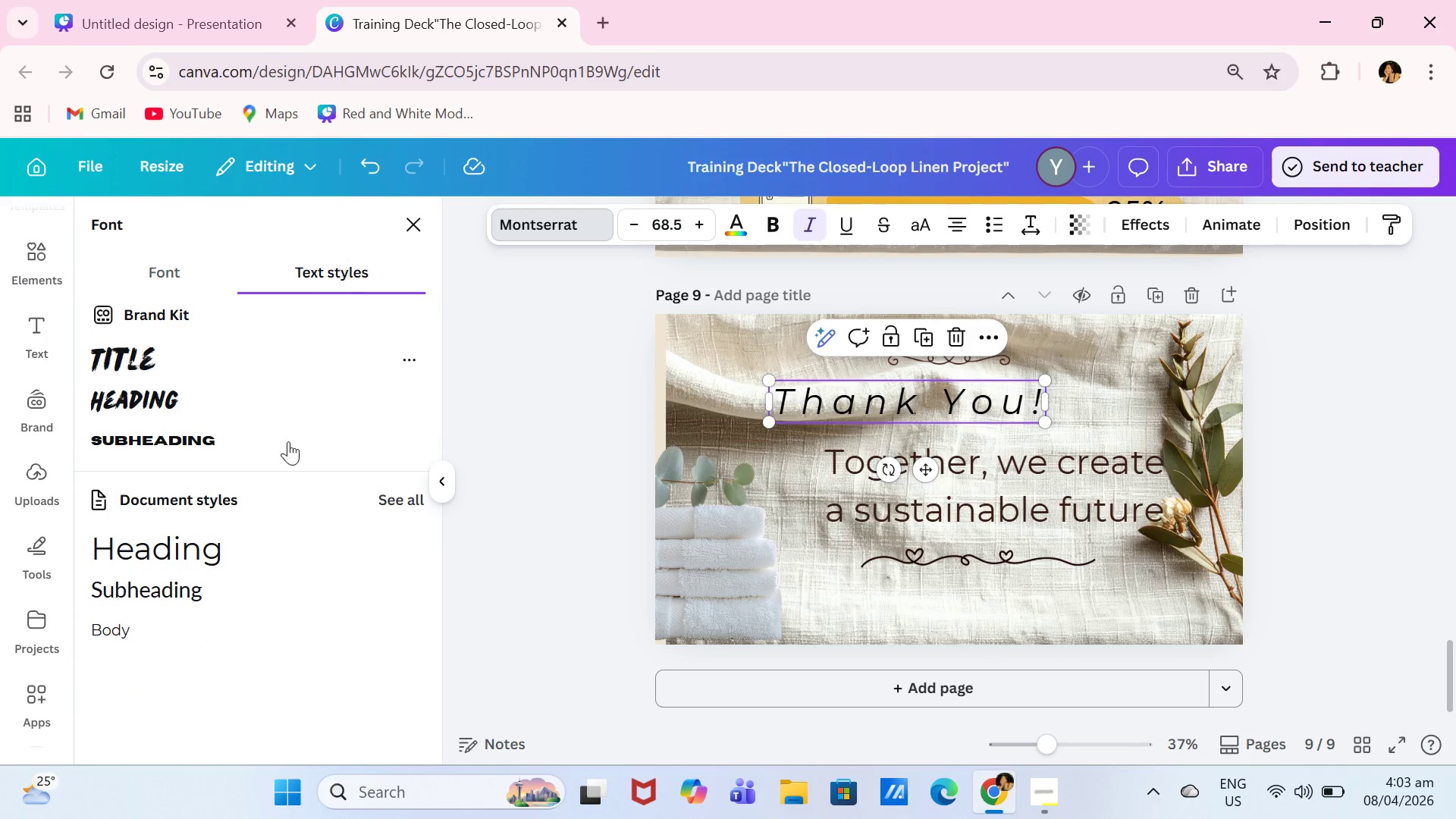 
scroll: coordinate [271, 535], scroll_direction: down, amount: 11.0
 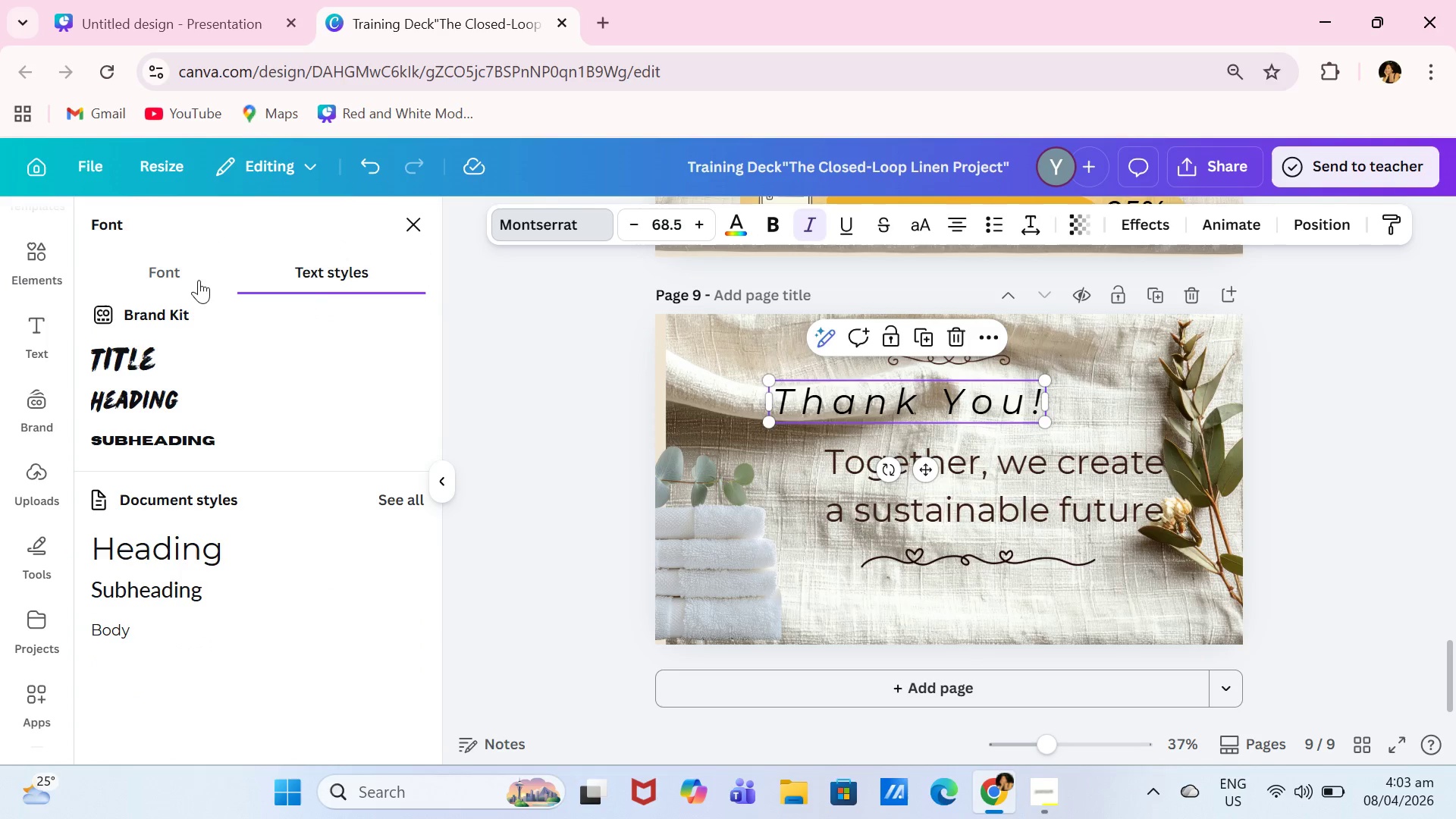 
left_click([198, 276])
 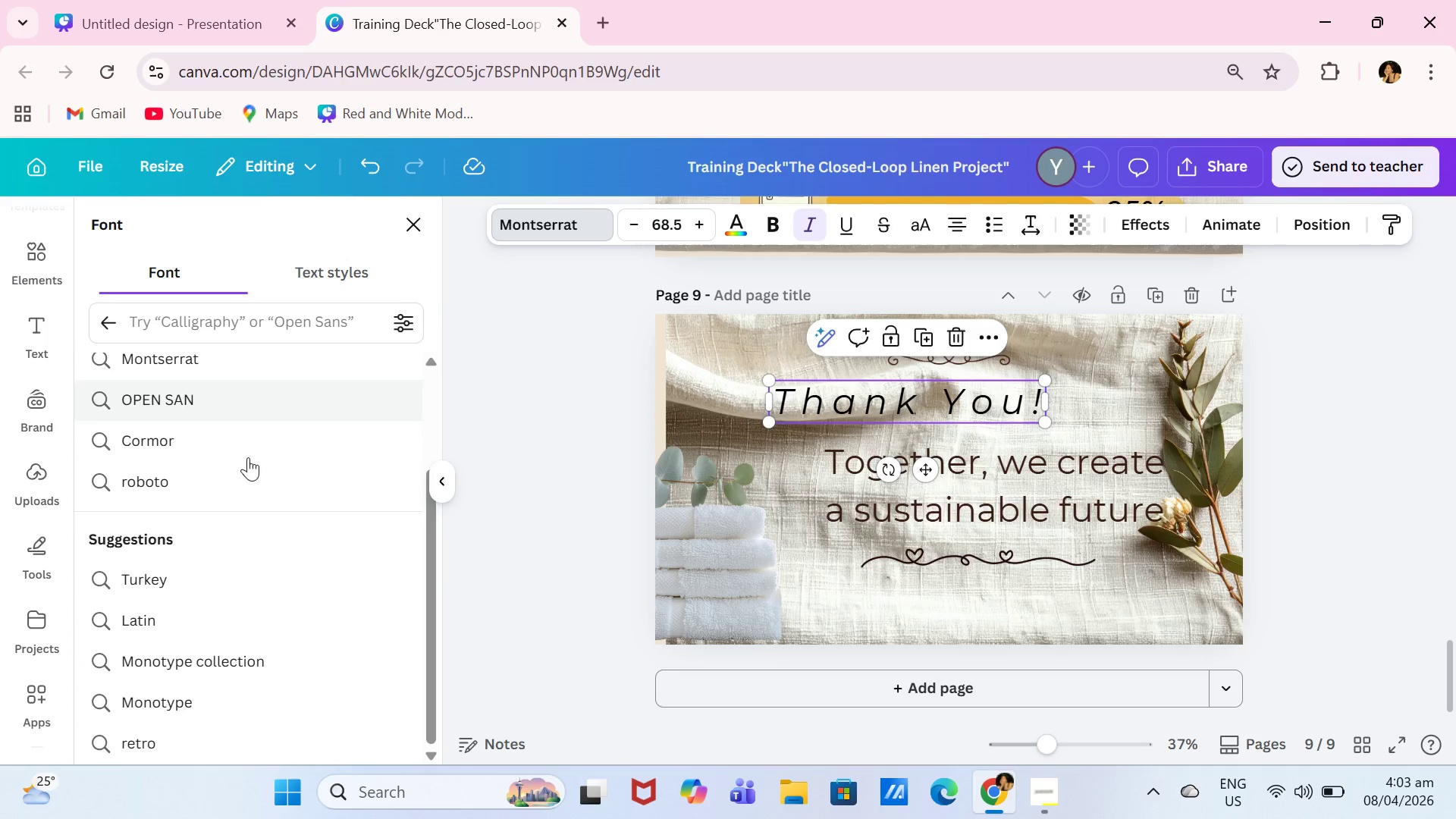 
scroll: coordinate [264, 553], scroll_direction: down, amount: 8.0
 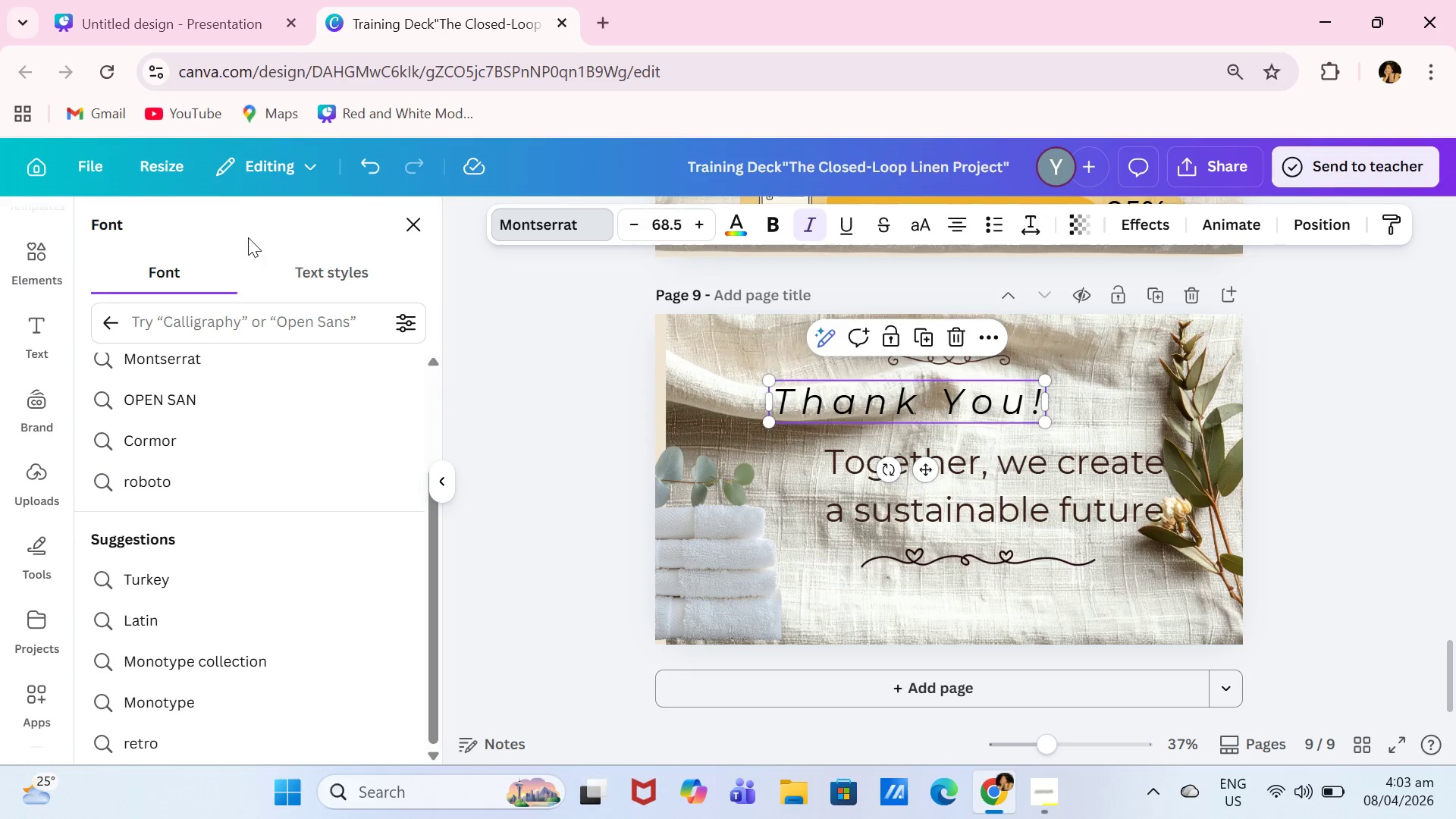 
left_click([250, 342])
 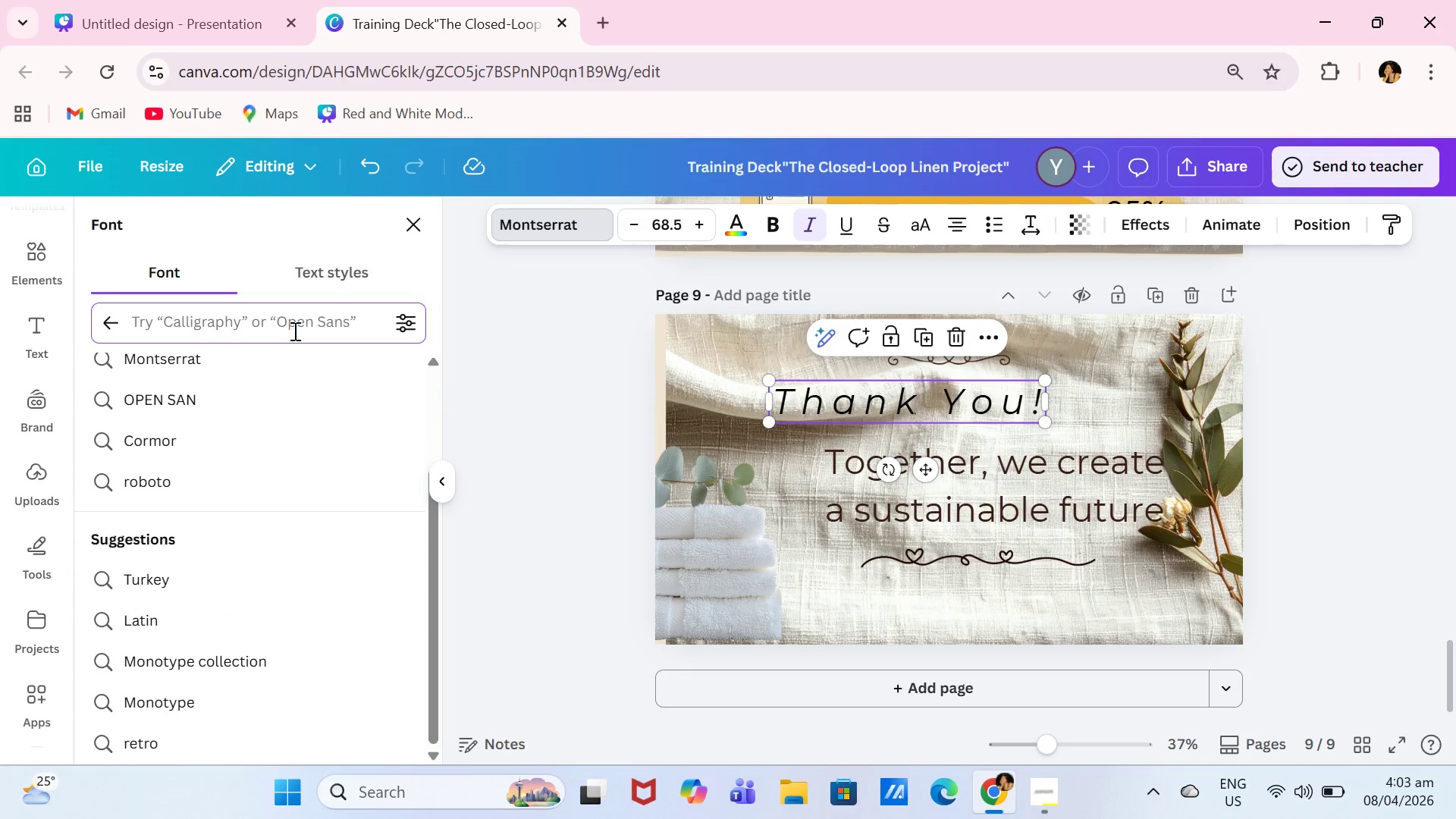 
type(arte)
 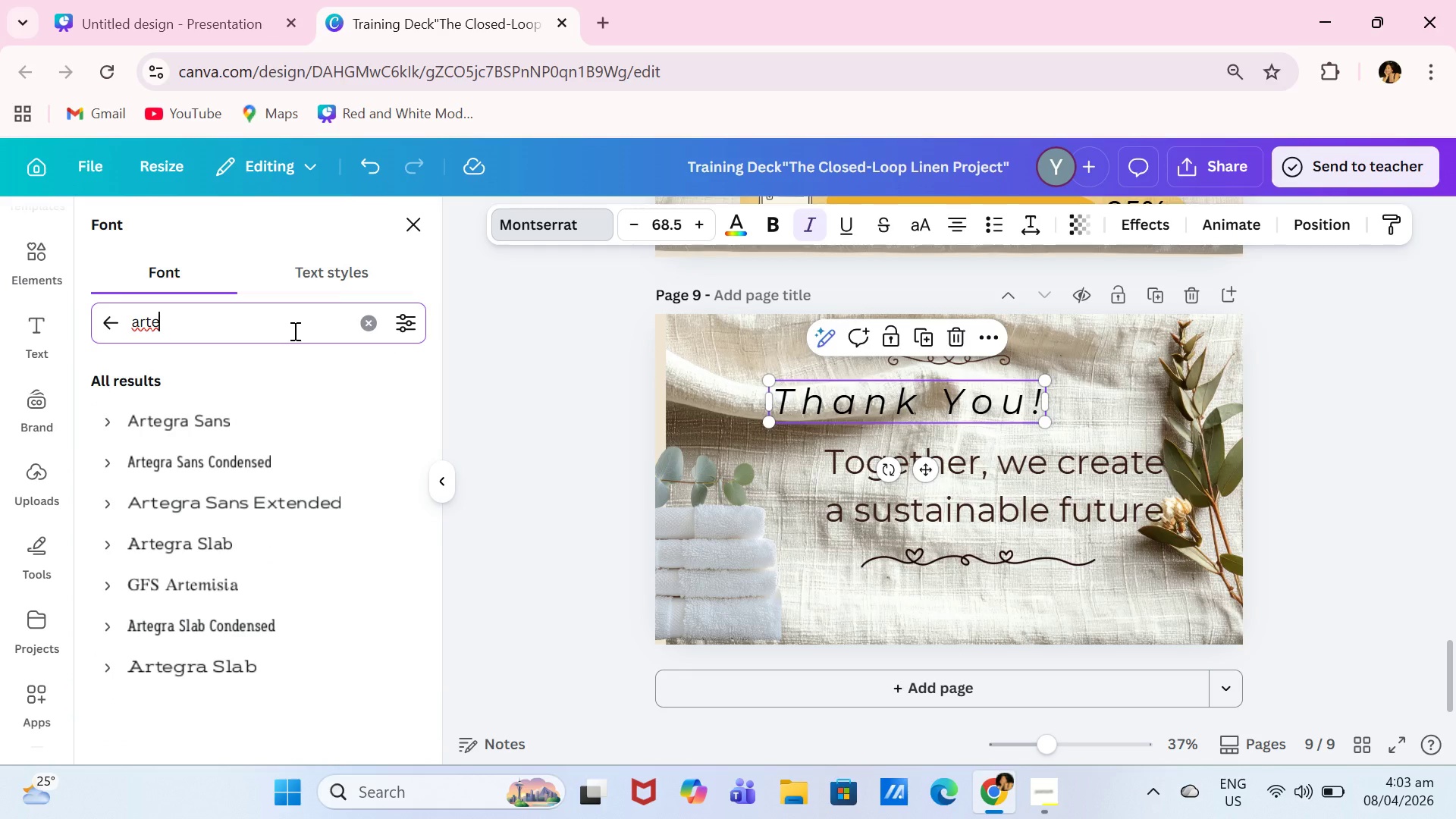 
left_click([275, 592])
 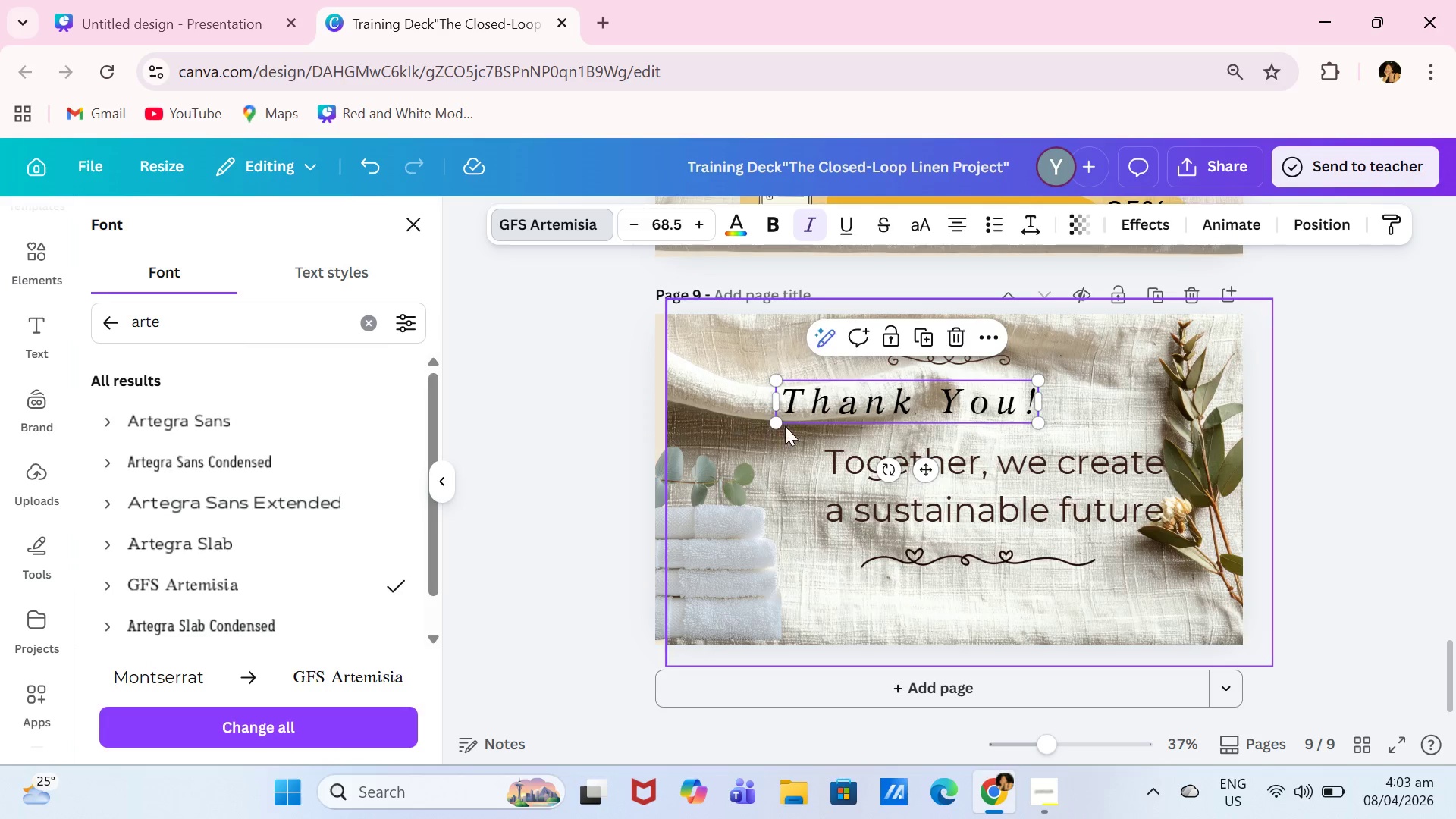 
left_click_drag(start_coordinate=[781, 419], to_coordinate=[681, 481])
 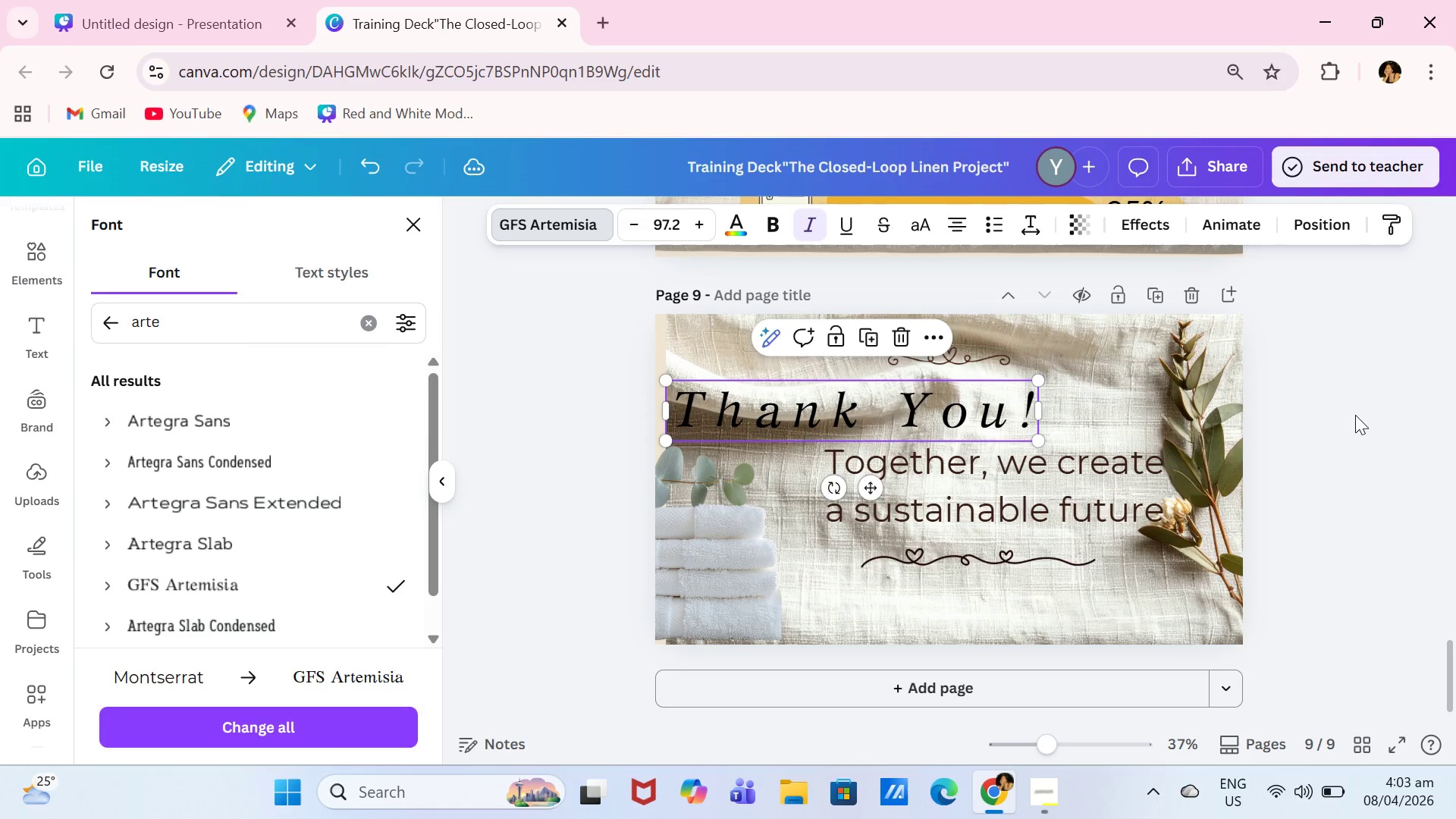 
left_click([1357, 417])
 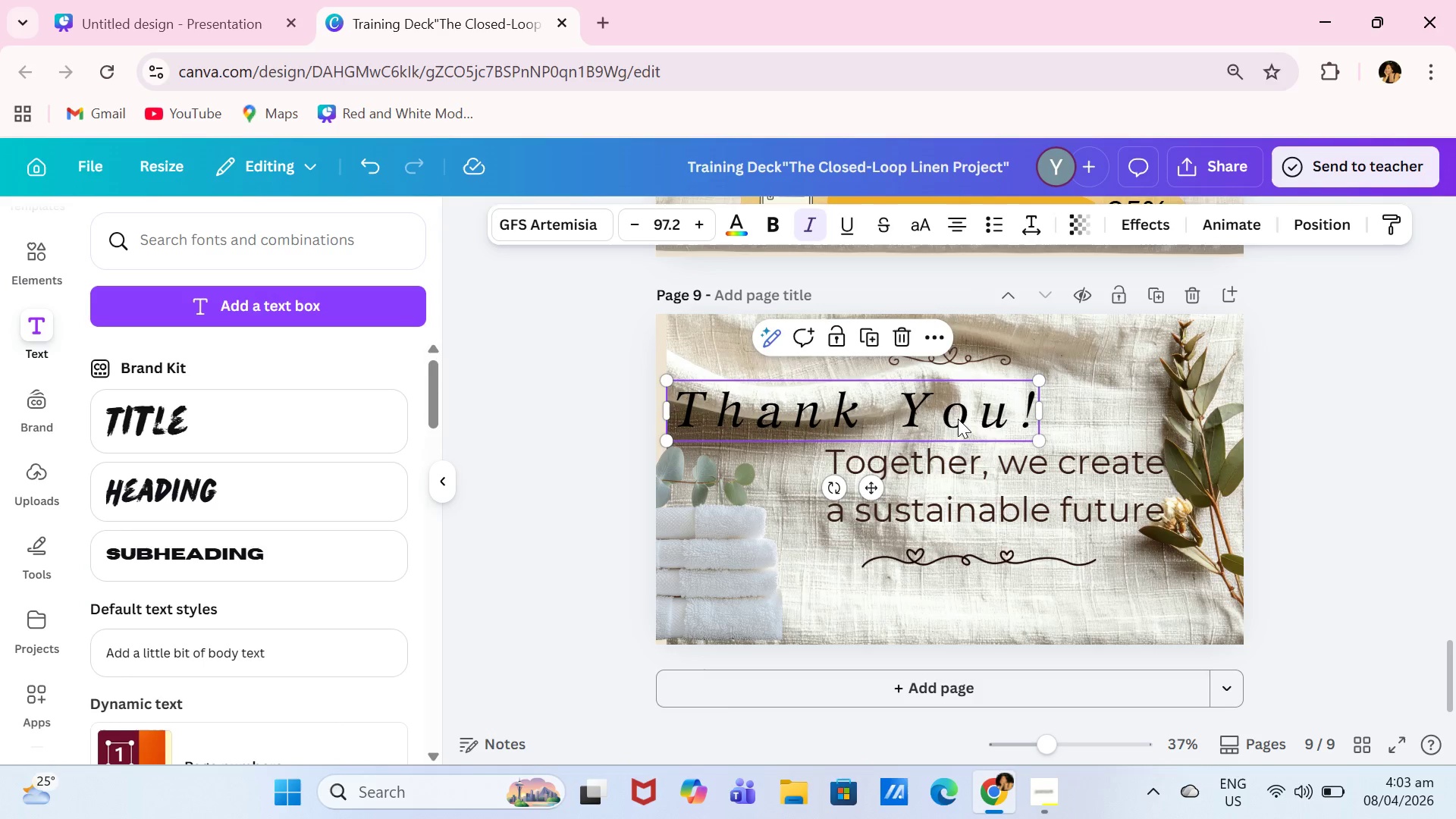 
left_click_drag(start_coordinate=[958, 419], to_coordinate=[1059, 416])
 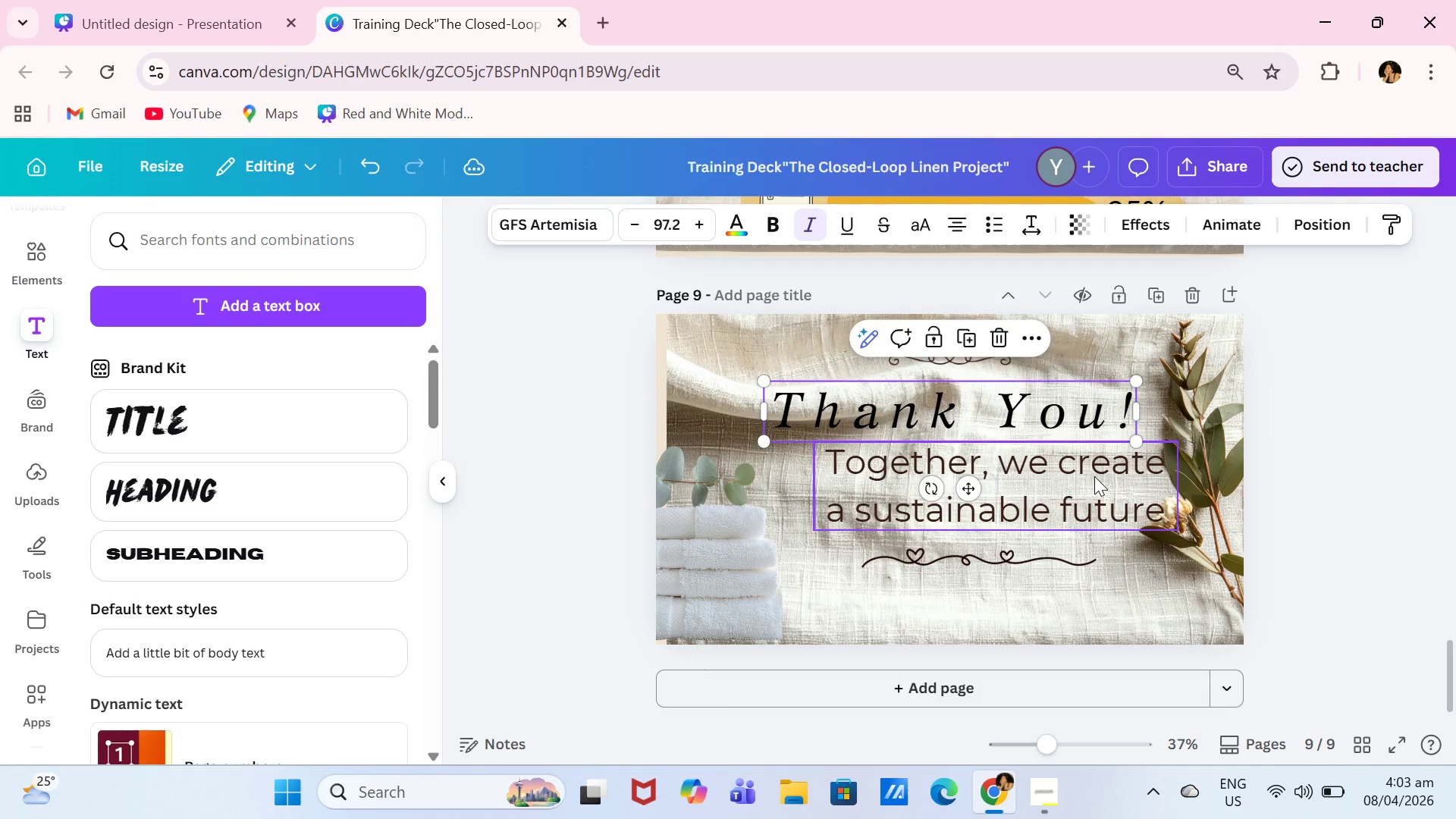 
left_click_drag(start_coordinate=[1094, 477], to_coordinate=[1053, 491])
 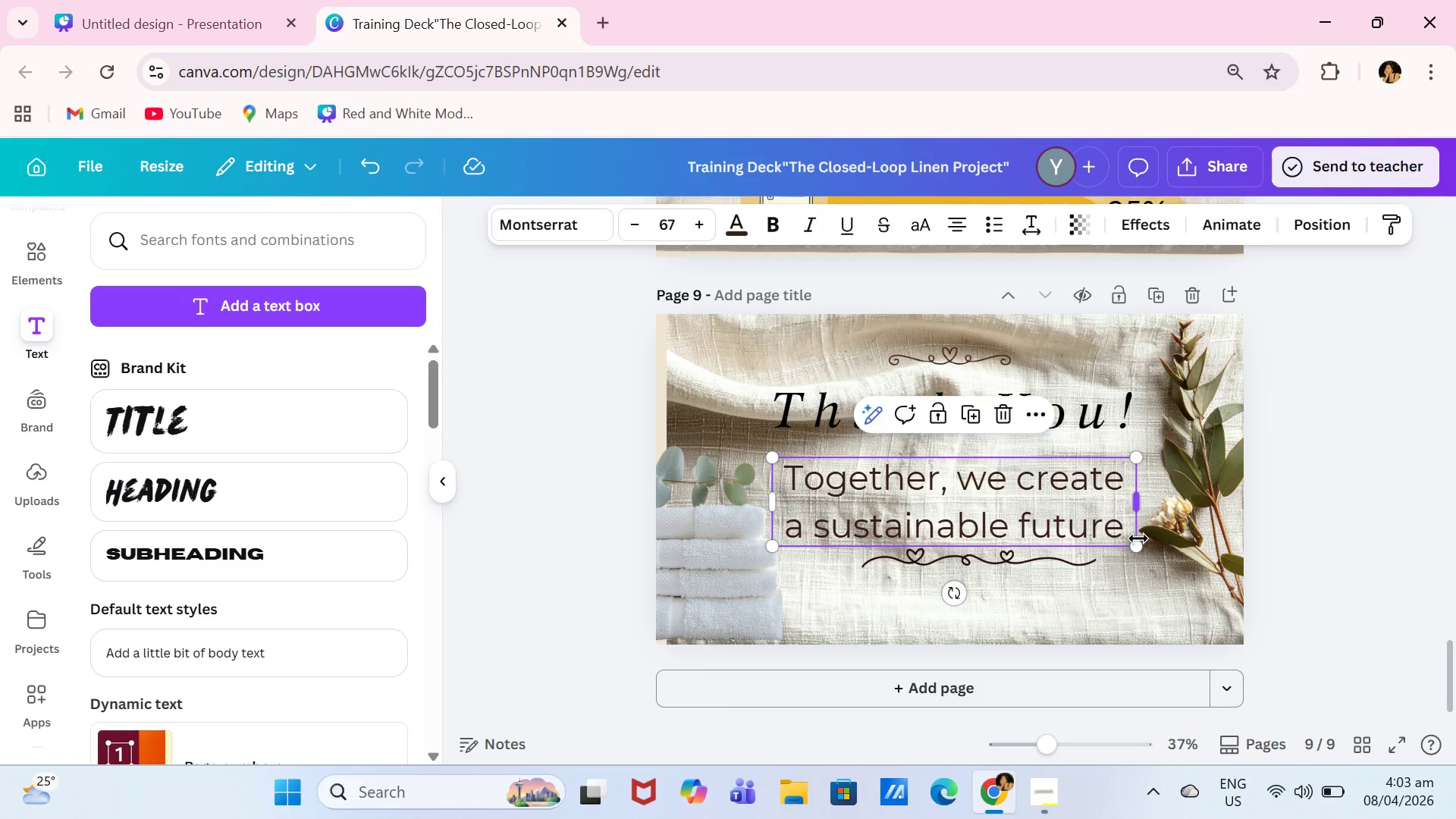 
left_click_drag(start_coordinate=[1138, 542], to_coordinate=[1067, 515])
 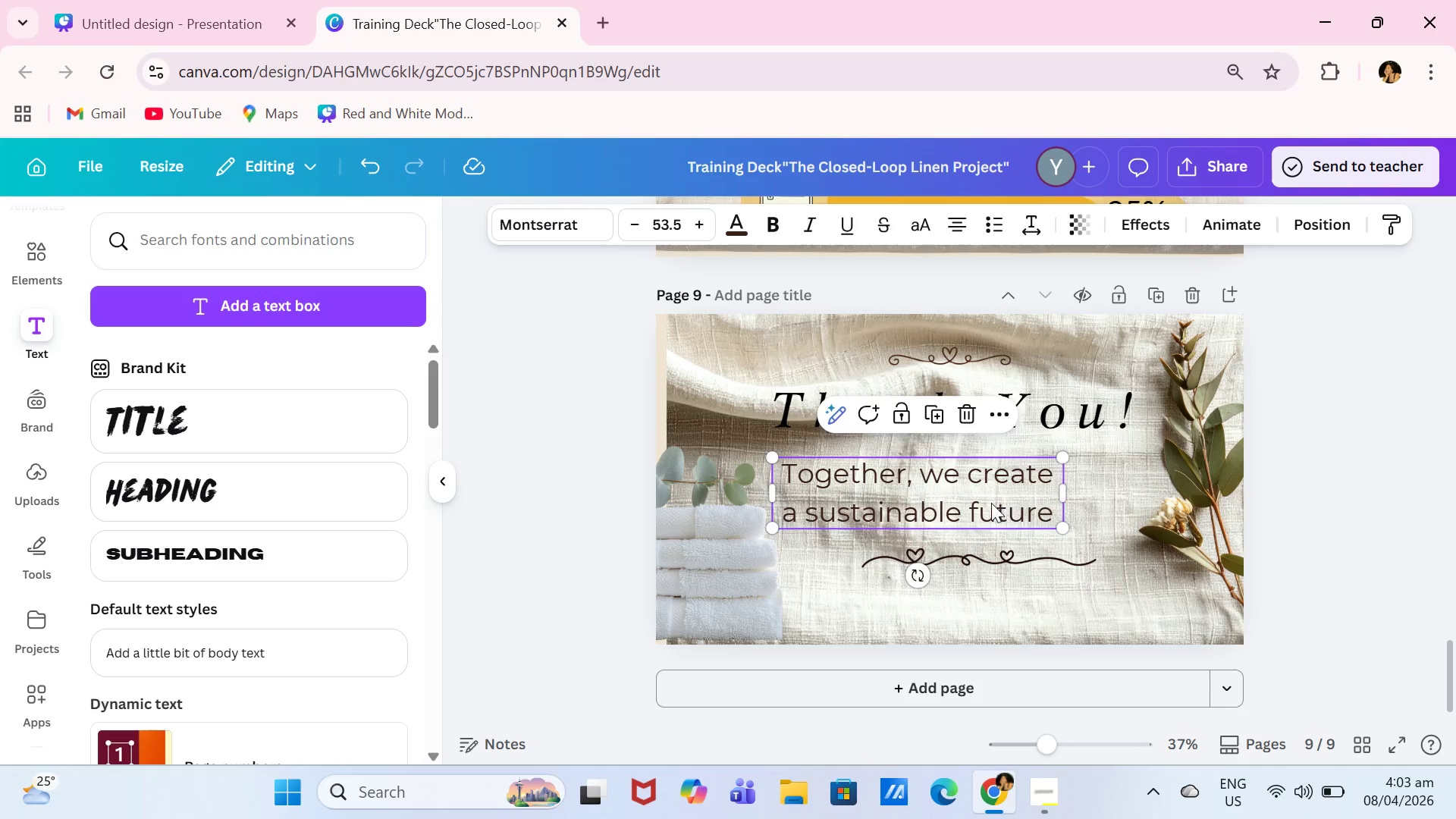 
left_click_drag(start_coordinate=[987, 500], to_coordinate=[1016, 500])
 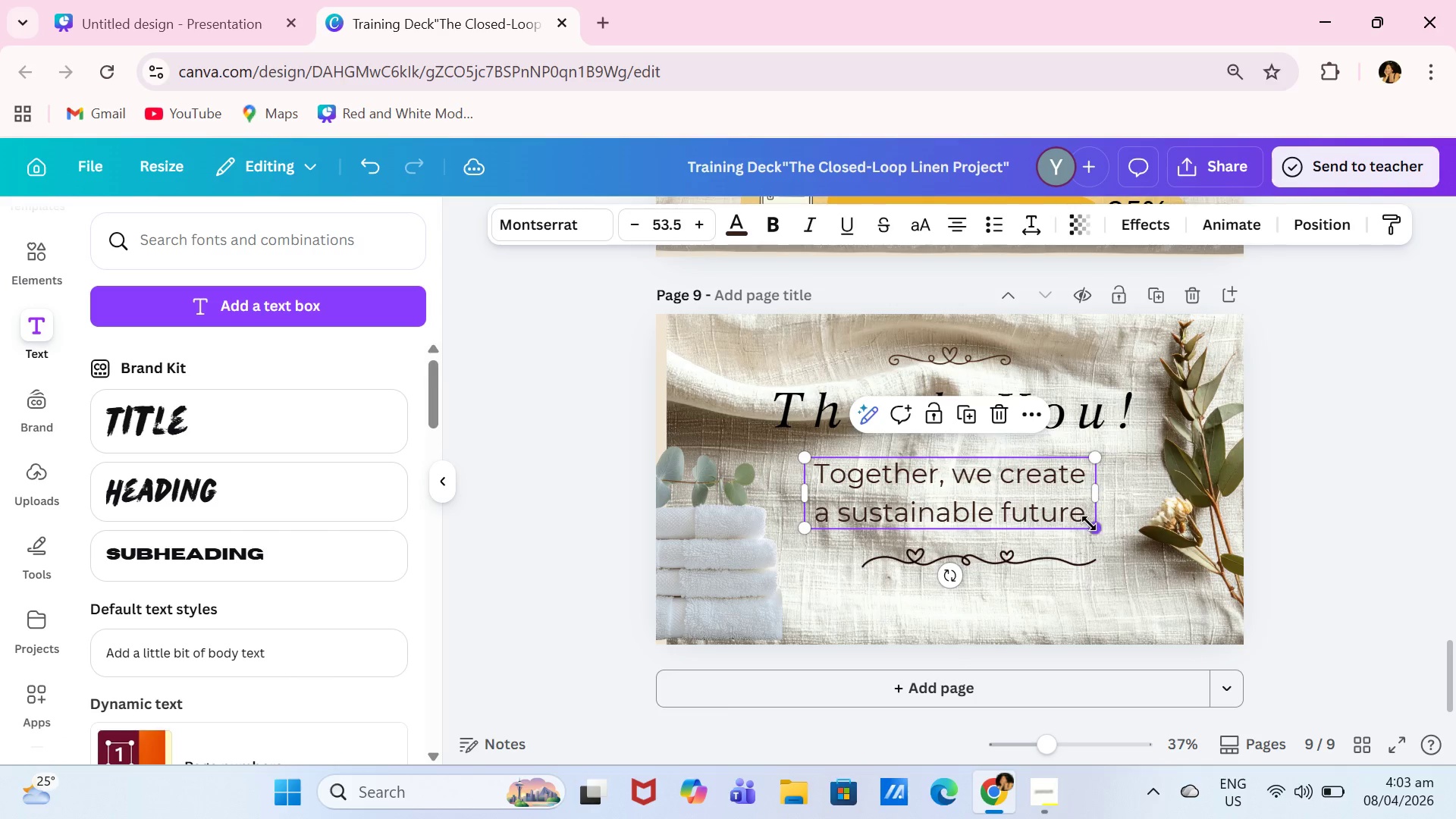 
left_click_drag(start_coordinate=[1089, 523], to_coordinate=[1005, 500])
 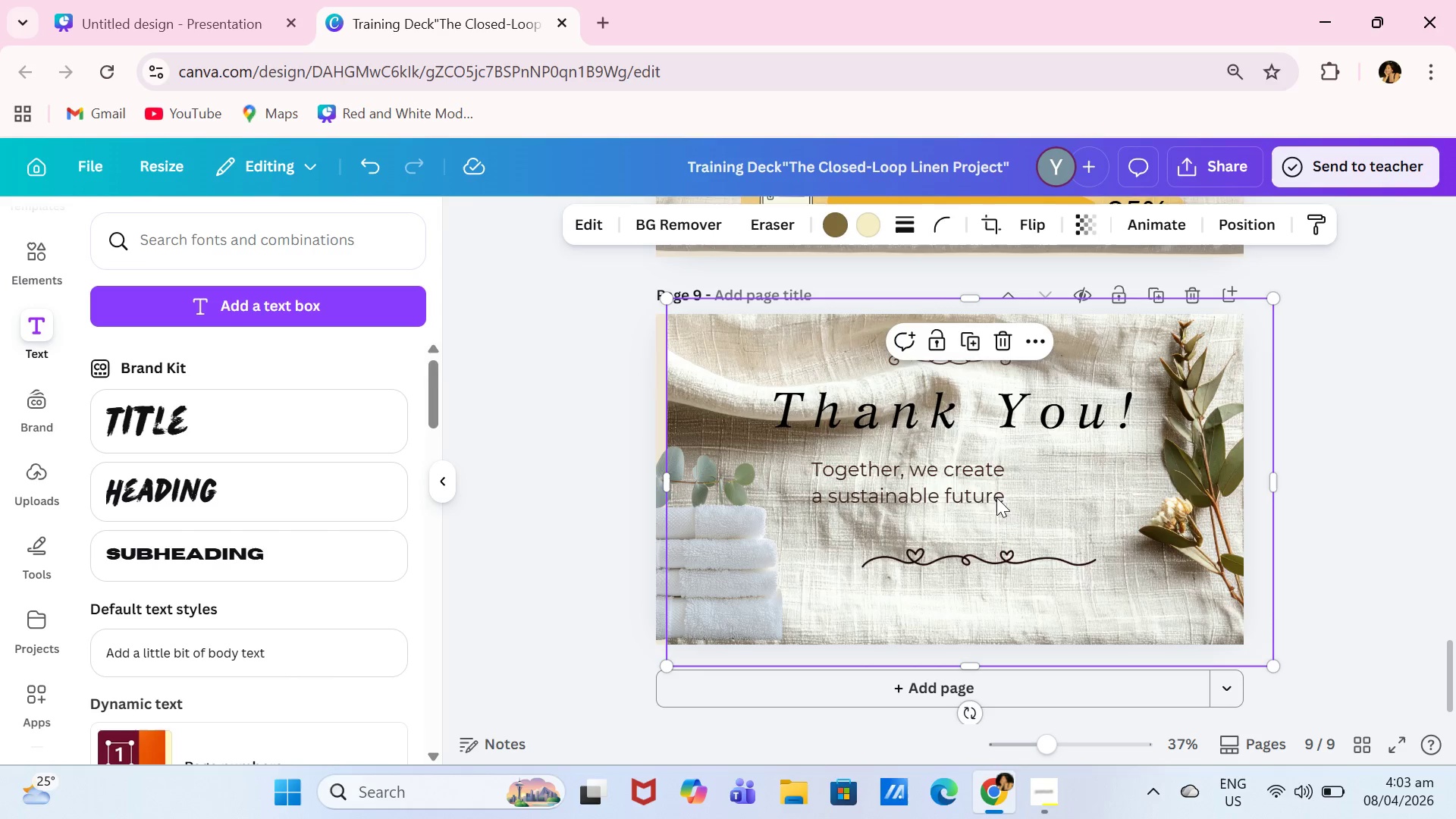 
left_click_drag(start_coordinate=[962, 481], to_coordinate=[993, 483])
 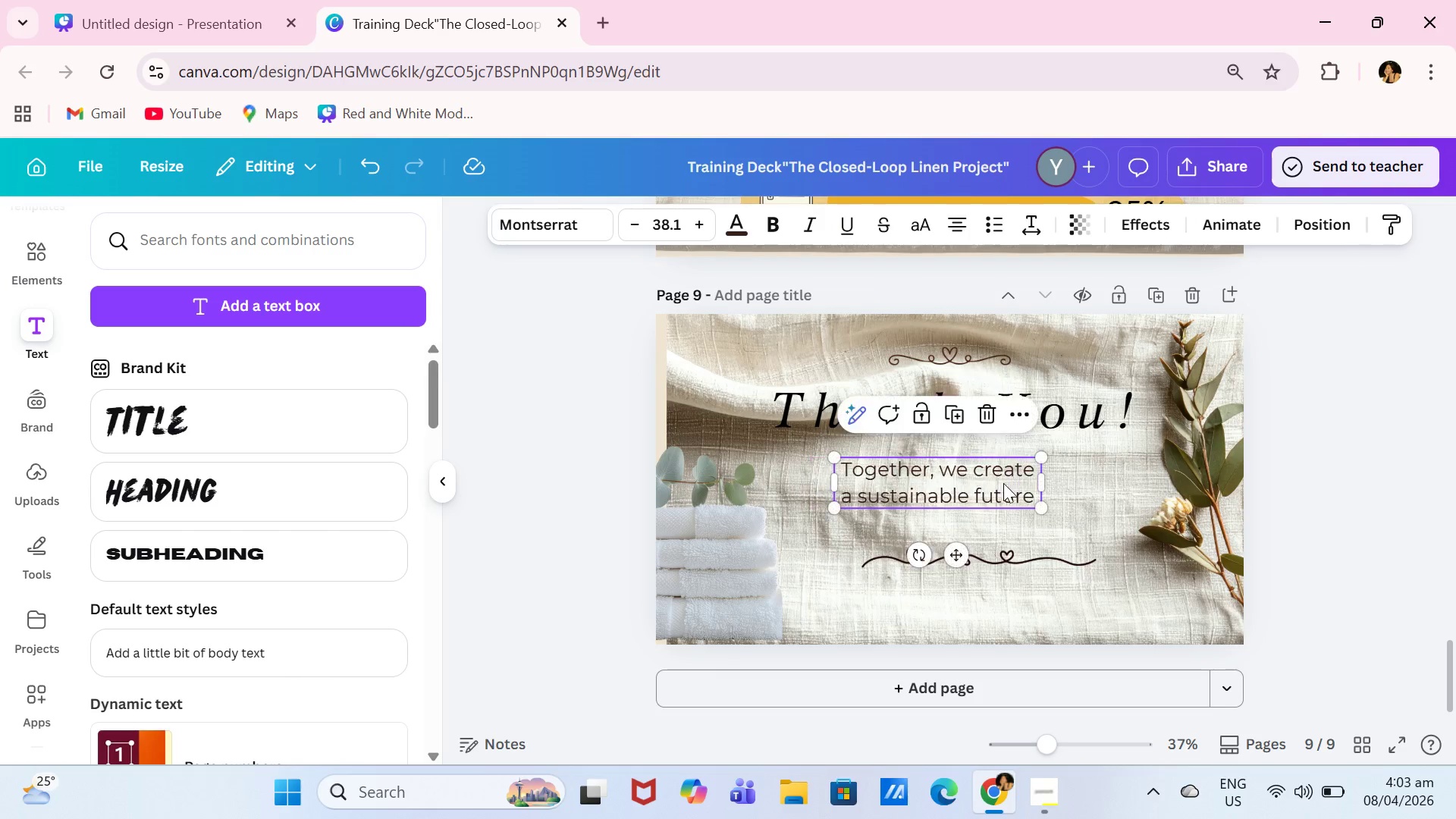 
left_click_drag(start_coordinate=[1007, 483], to_coordinate=[1019, 482])
 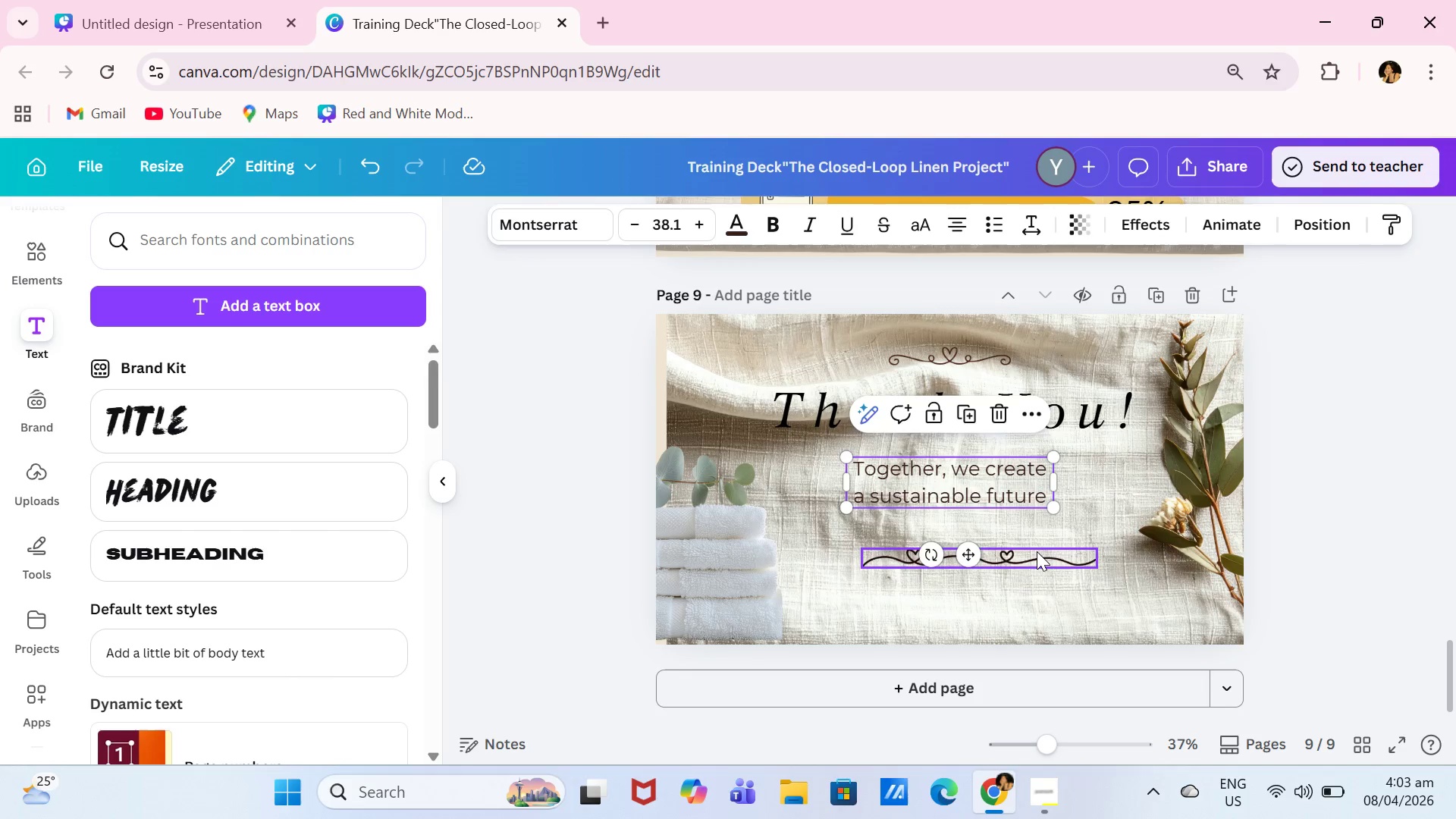 
left_click([1037, 551])
 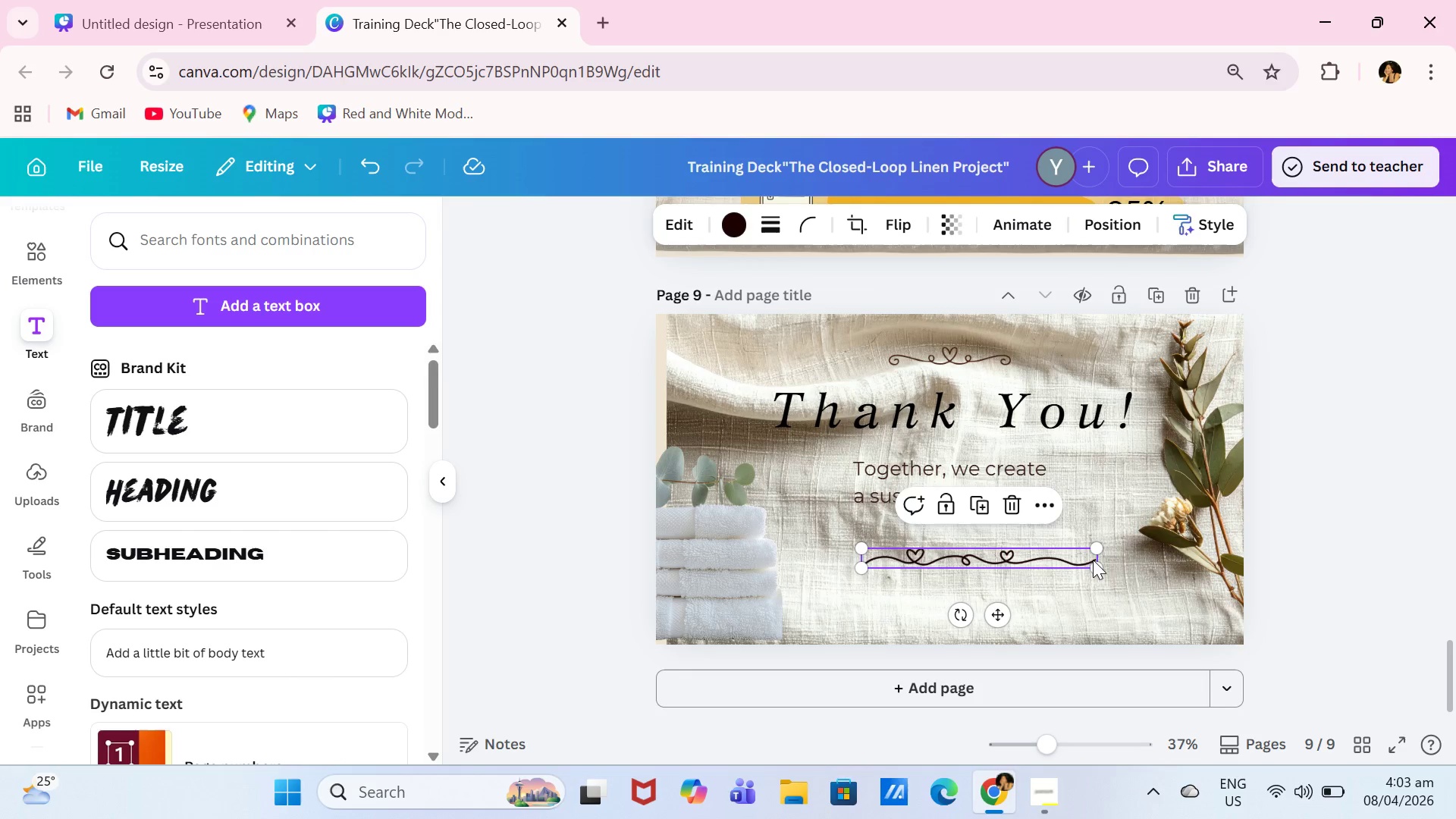 
left_click_drag(start_coordinate=[1093, 561], to_coordinate=[1003, 544])
 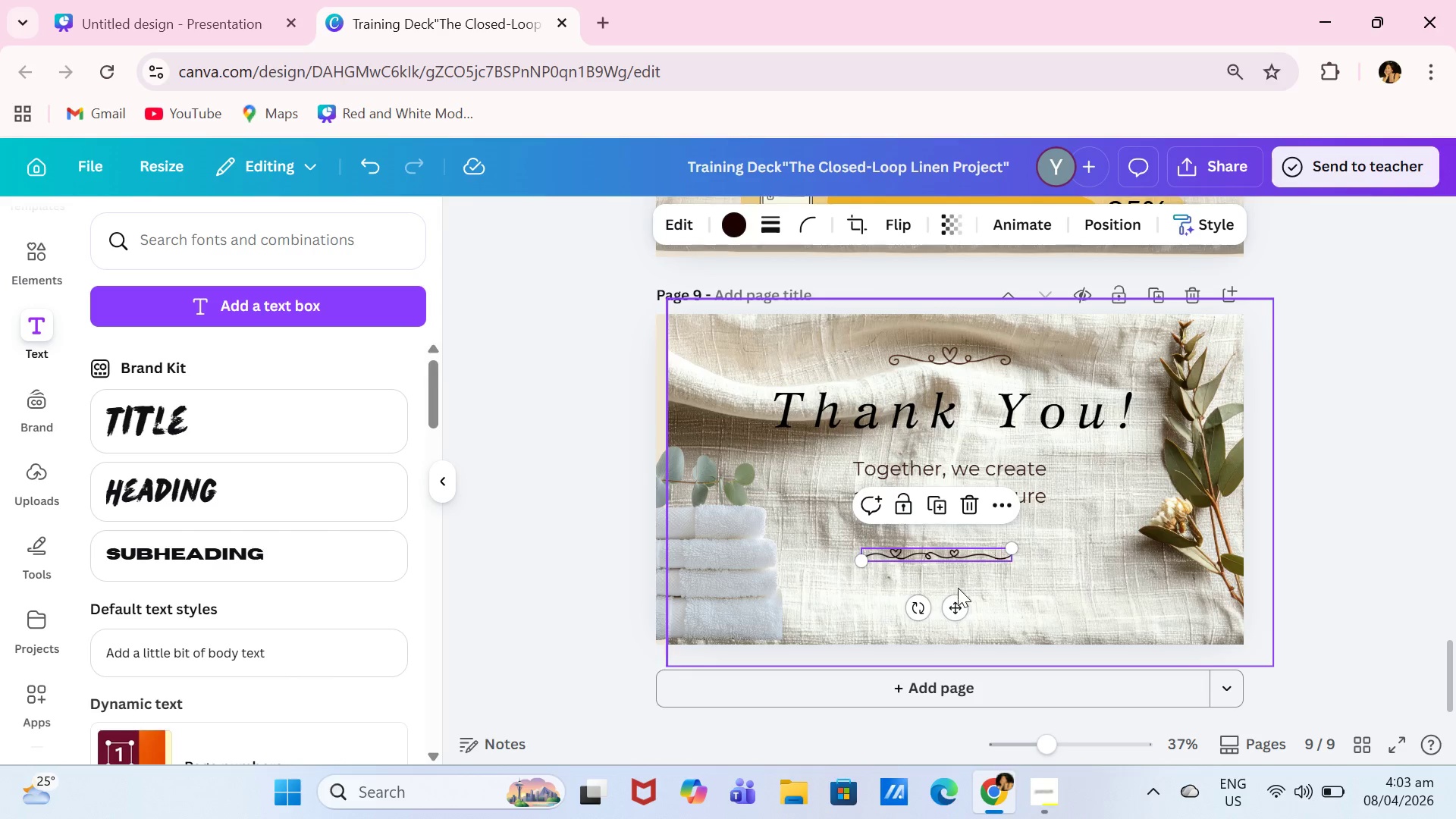 
left_click_drag(start_coordinate=[956, 600], to_coordinate=[955, 582])
 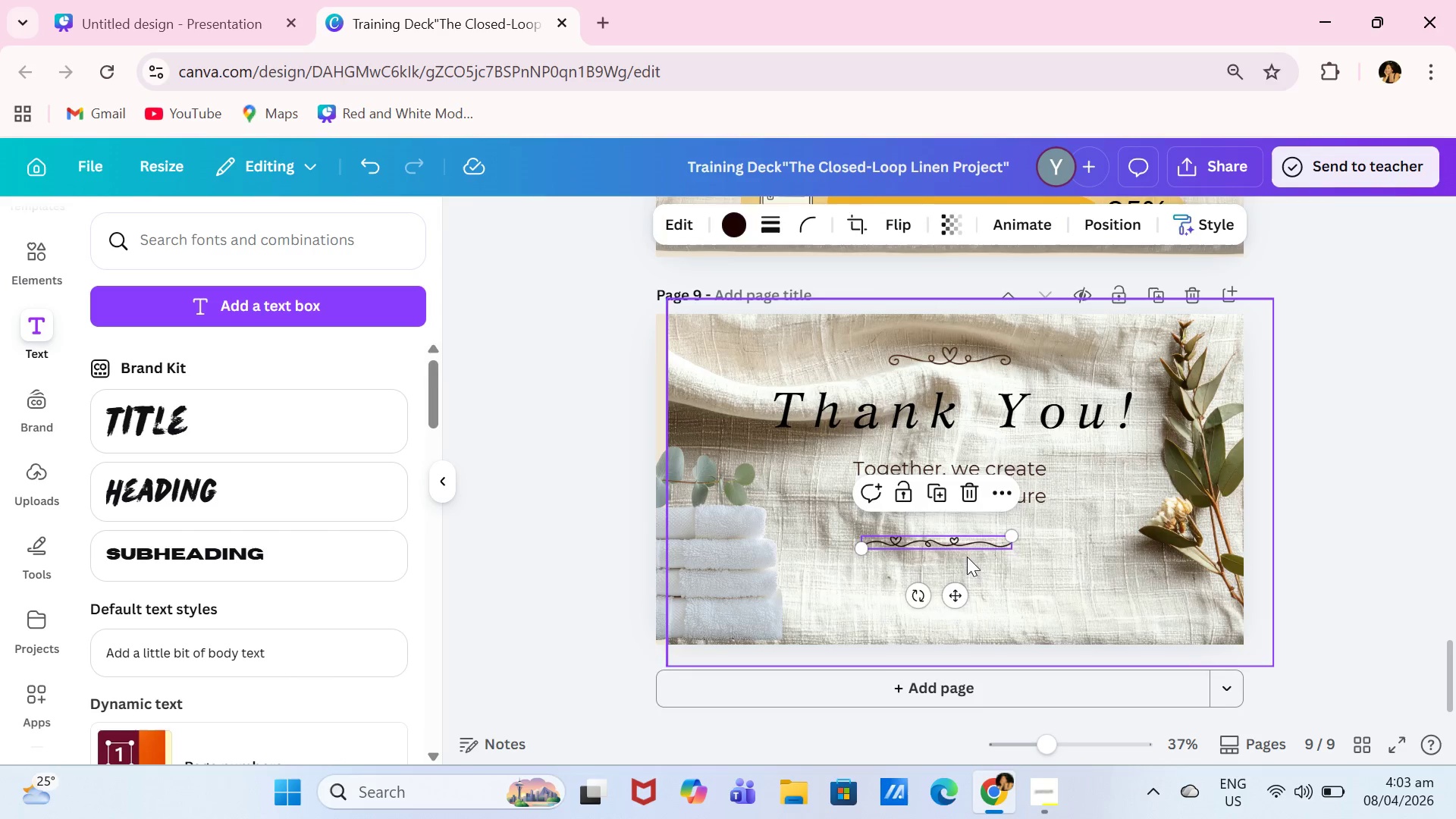 
left_click_drag(start_coordinate=[967, 557], to_coordinate=[973, 550])
 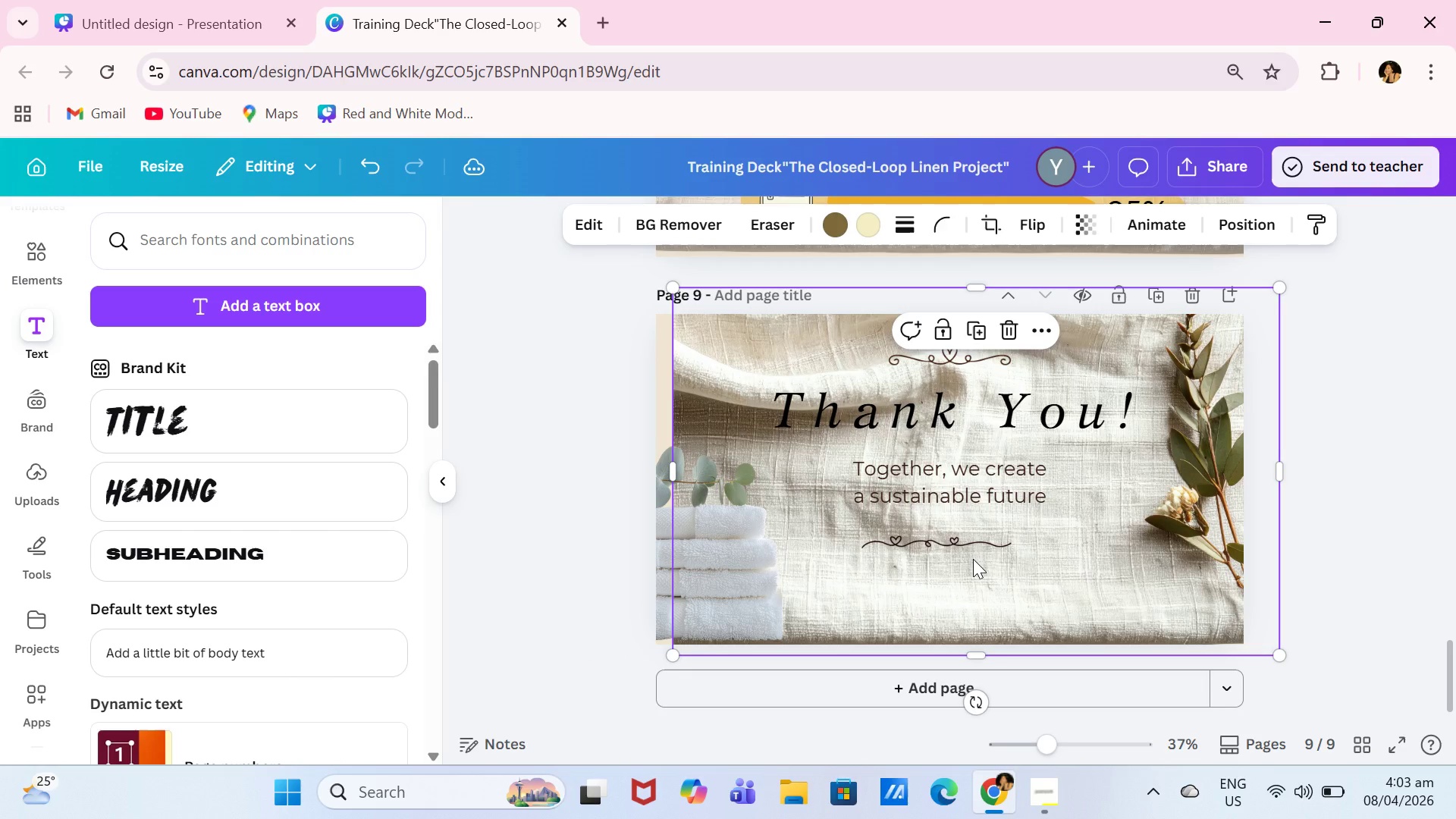 
key(Control+ControlLeft)
 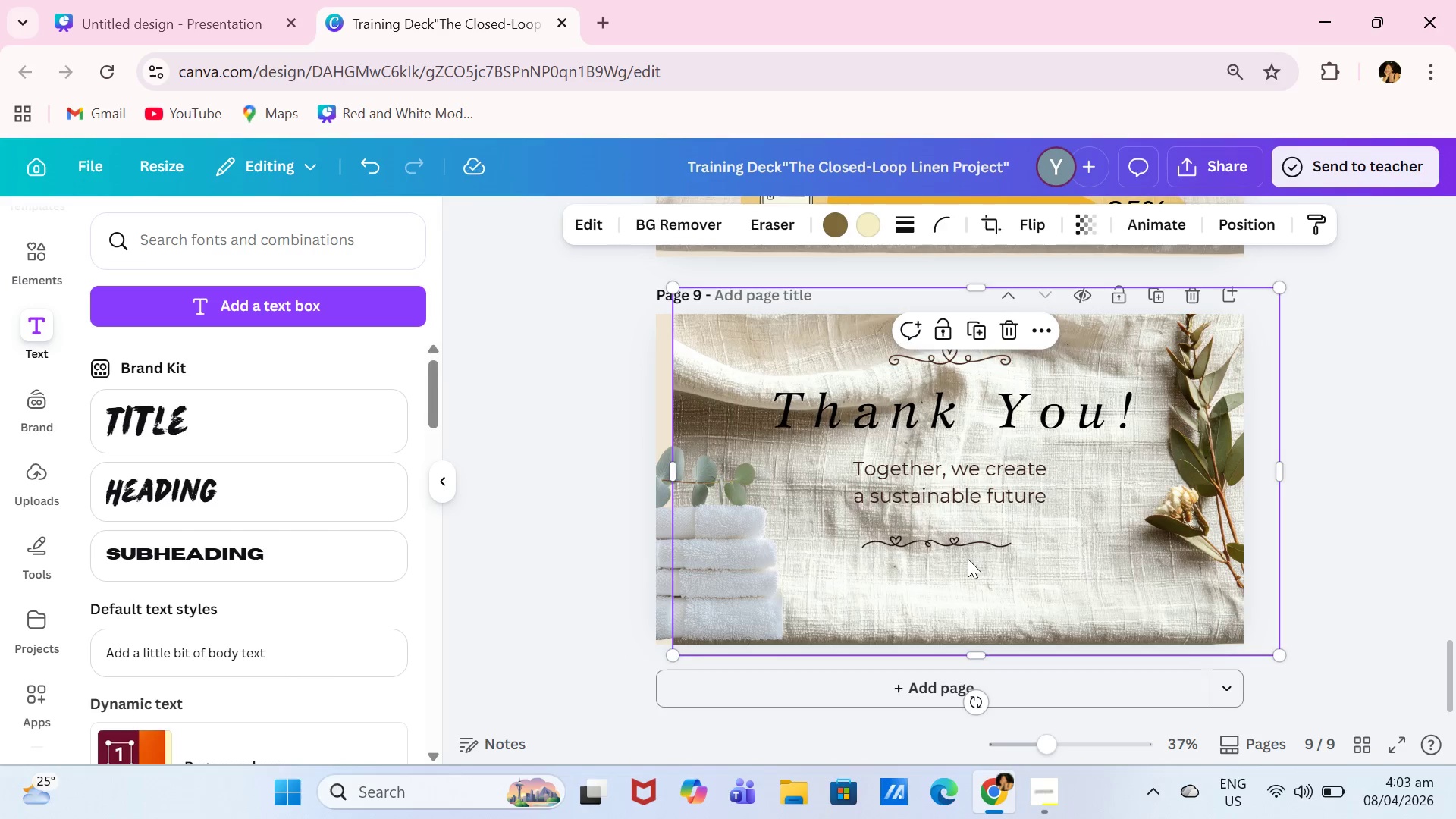 
key(Control+Z)
 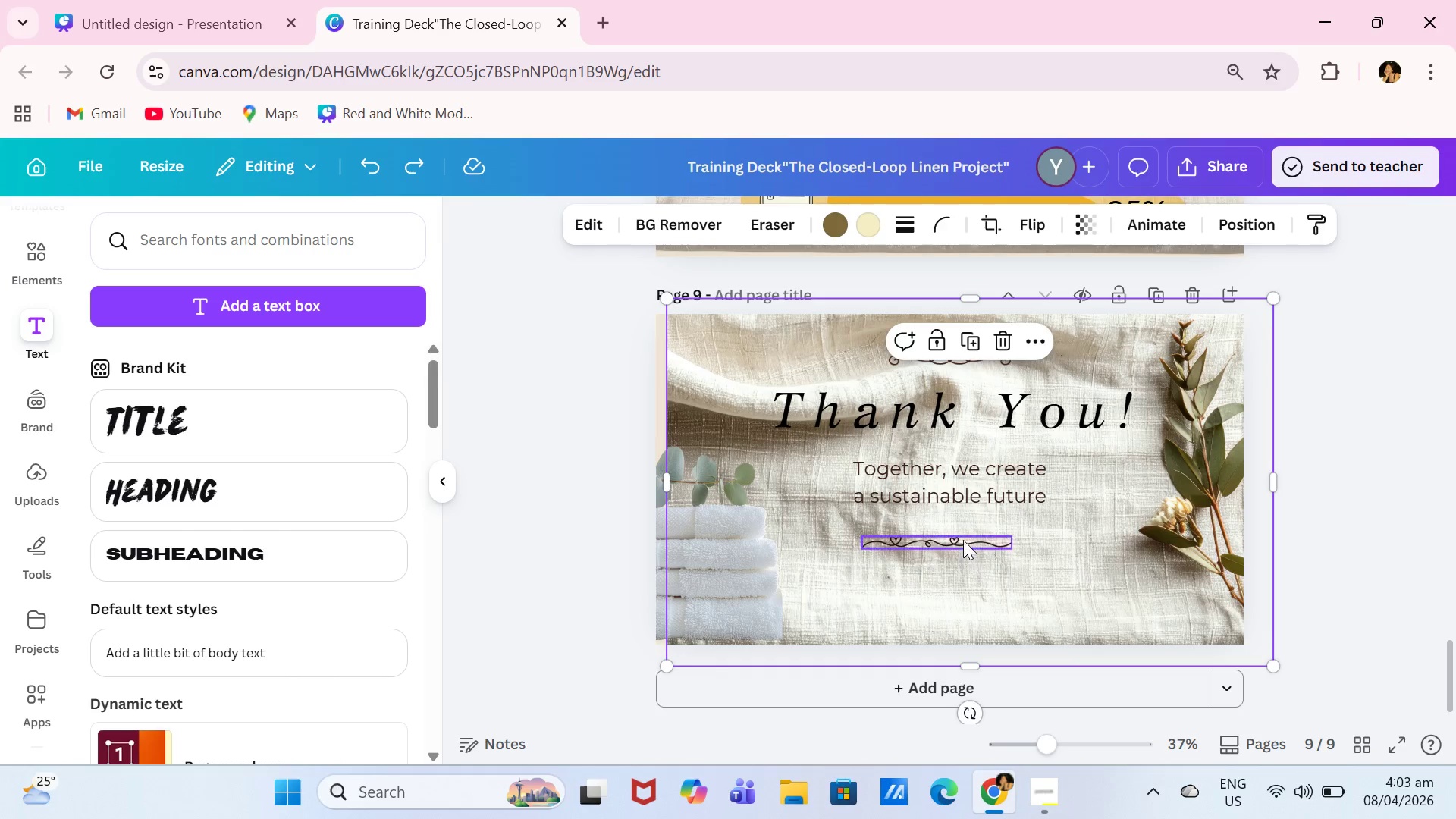 
left_click([965, 539])
 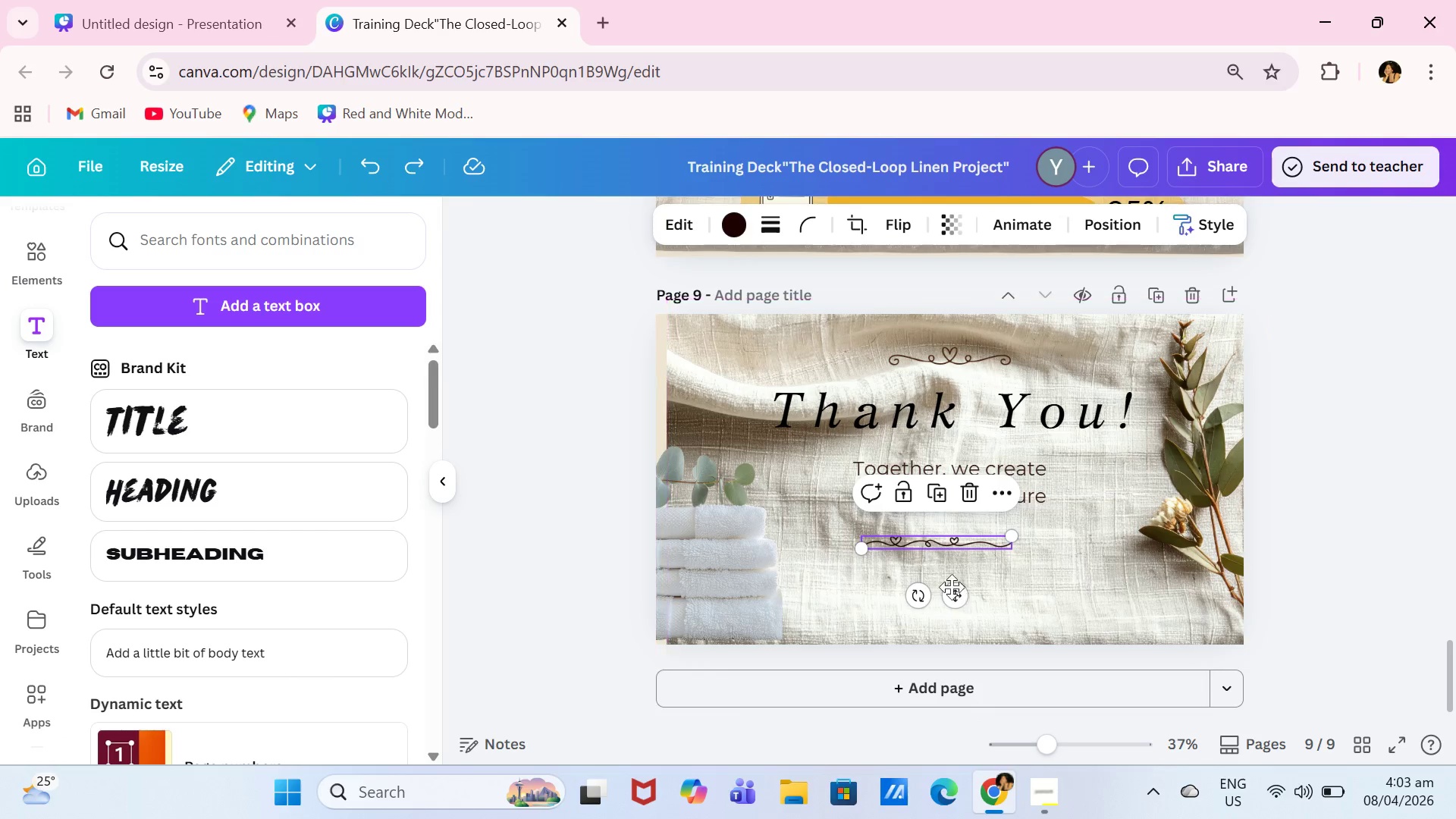 
left_click_drag(start_coordinate=[952, 590], to_coordinate=[971, 573])
 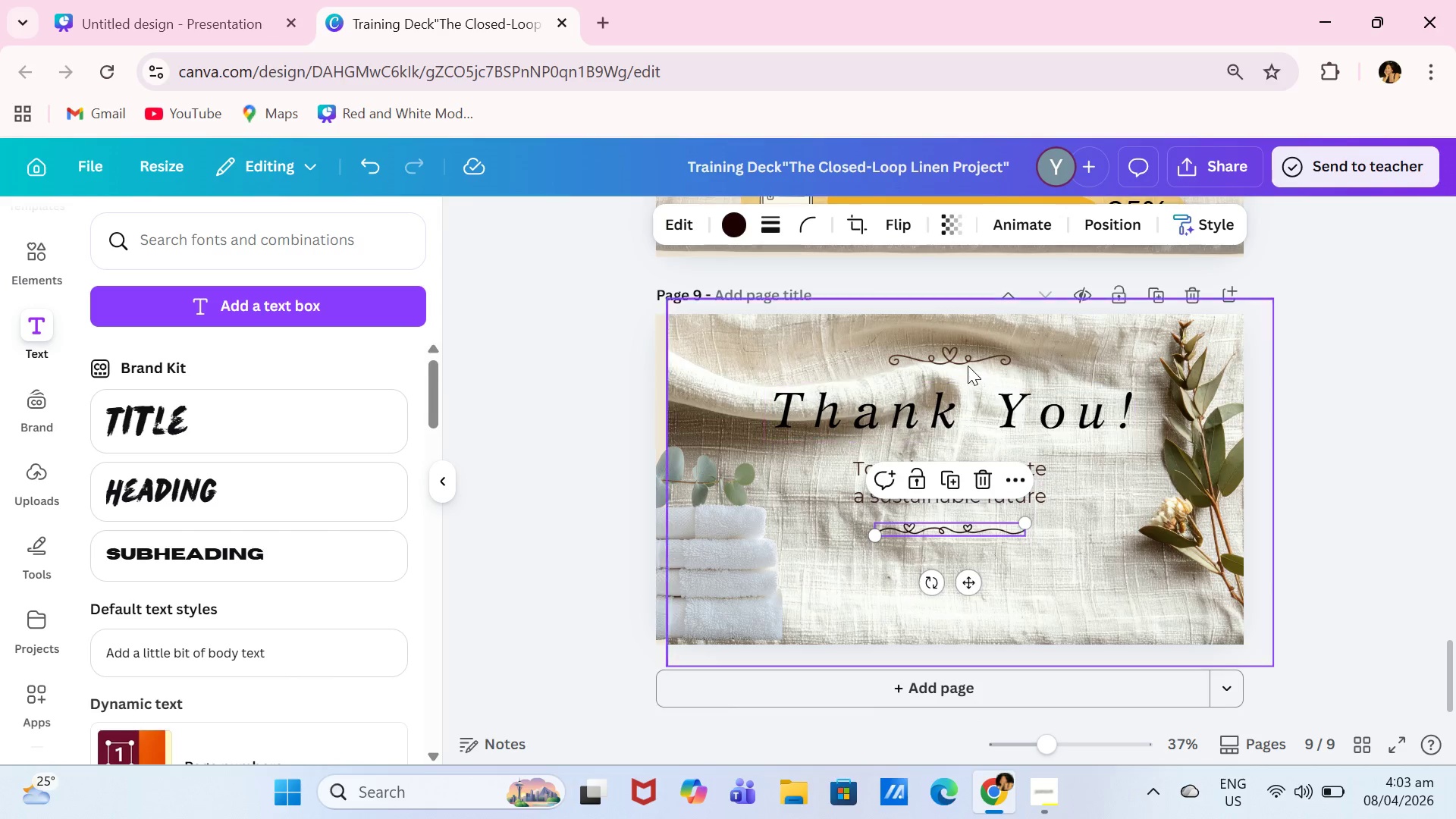 
left_click([968, 362])
 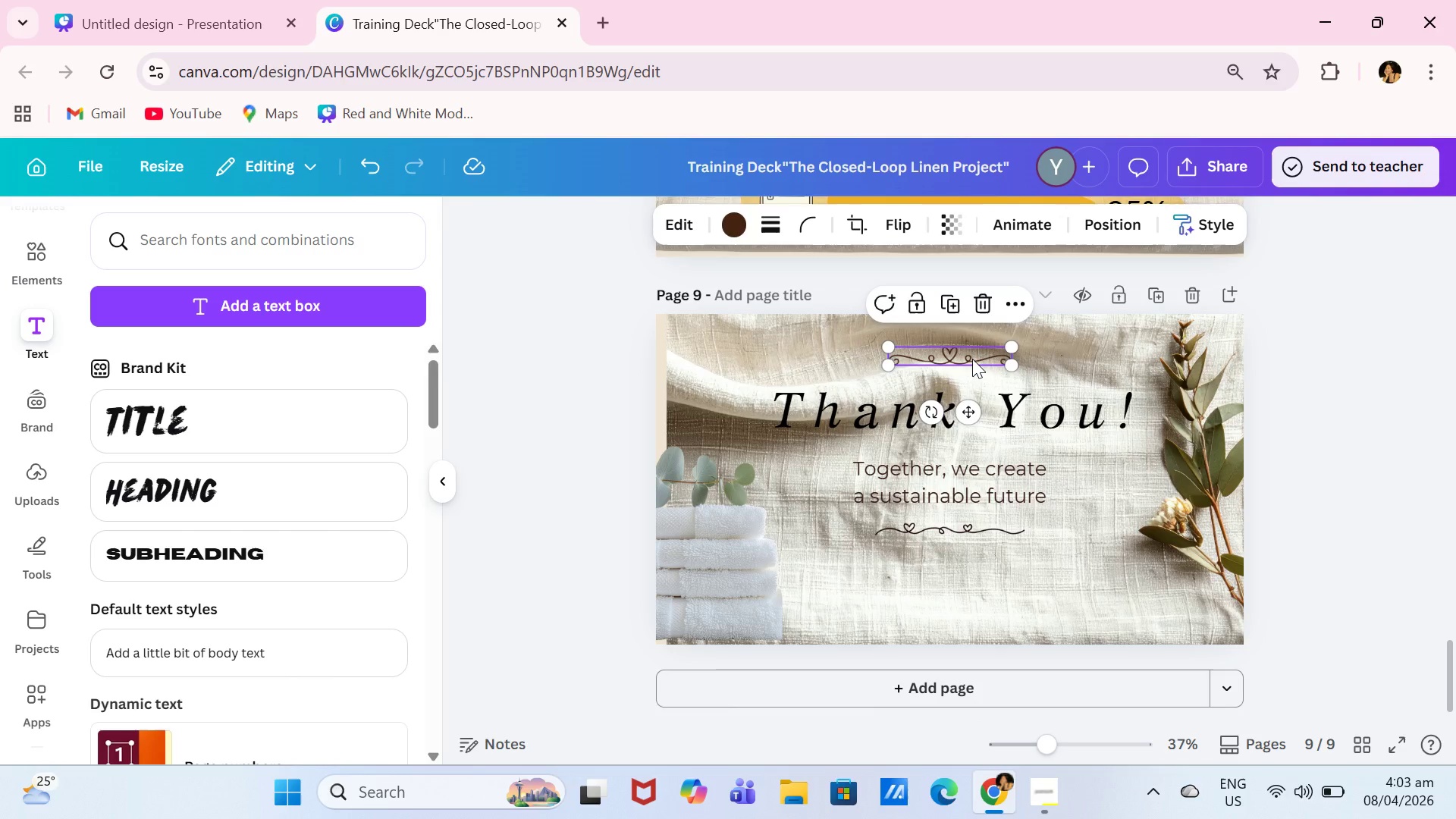 
left_click_drag(start_coordinate=[972, 359], to_coordinate=[972, 369])
 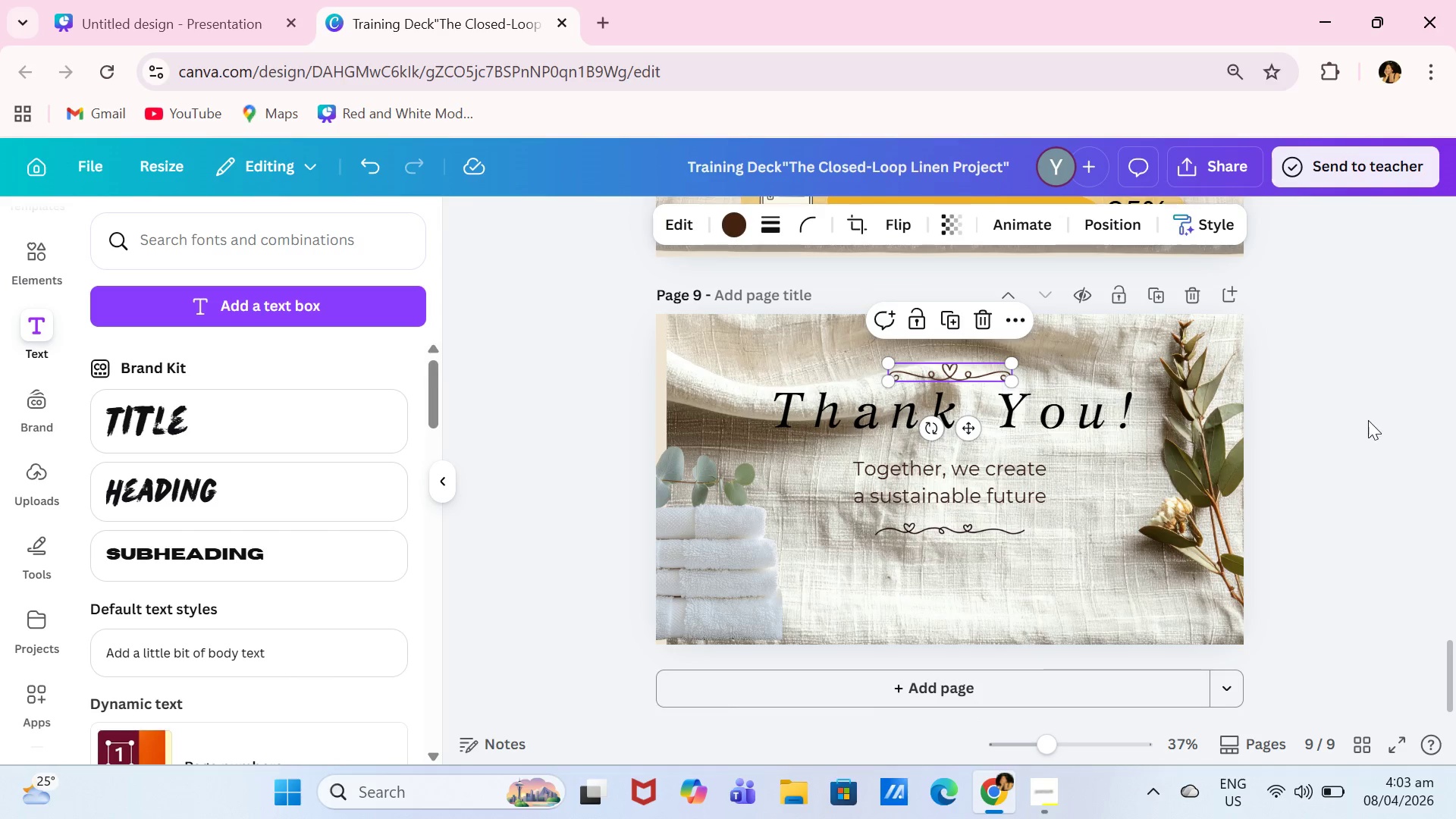 
left_click([1368, 420])
 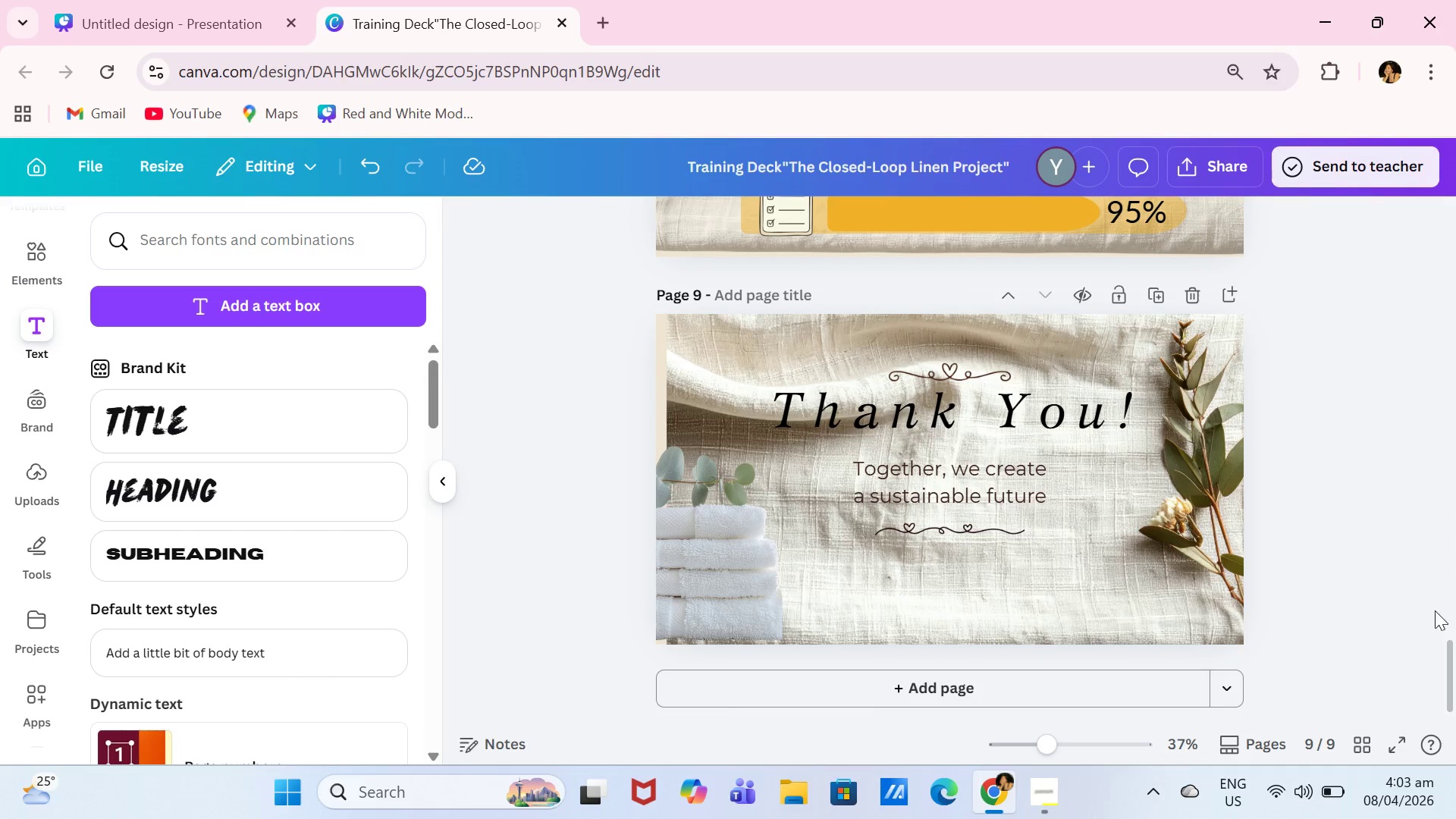 
scroll: coordinate [1428, 614], scroll_direction: up, amount: 3.0
 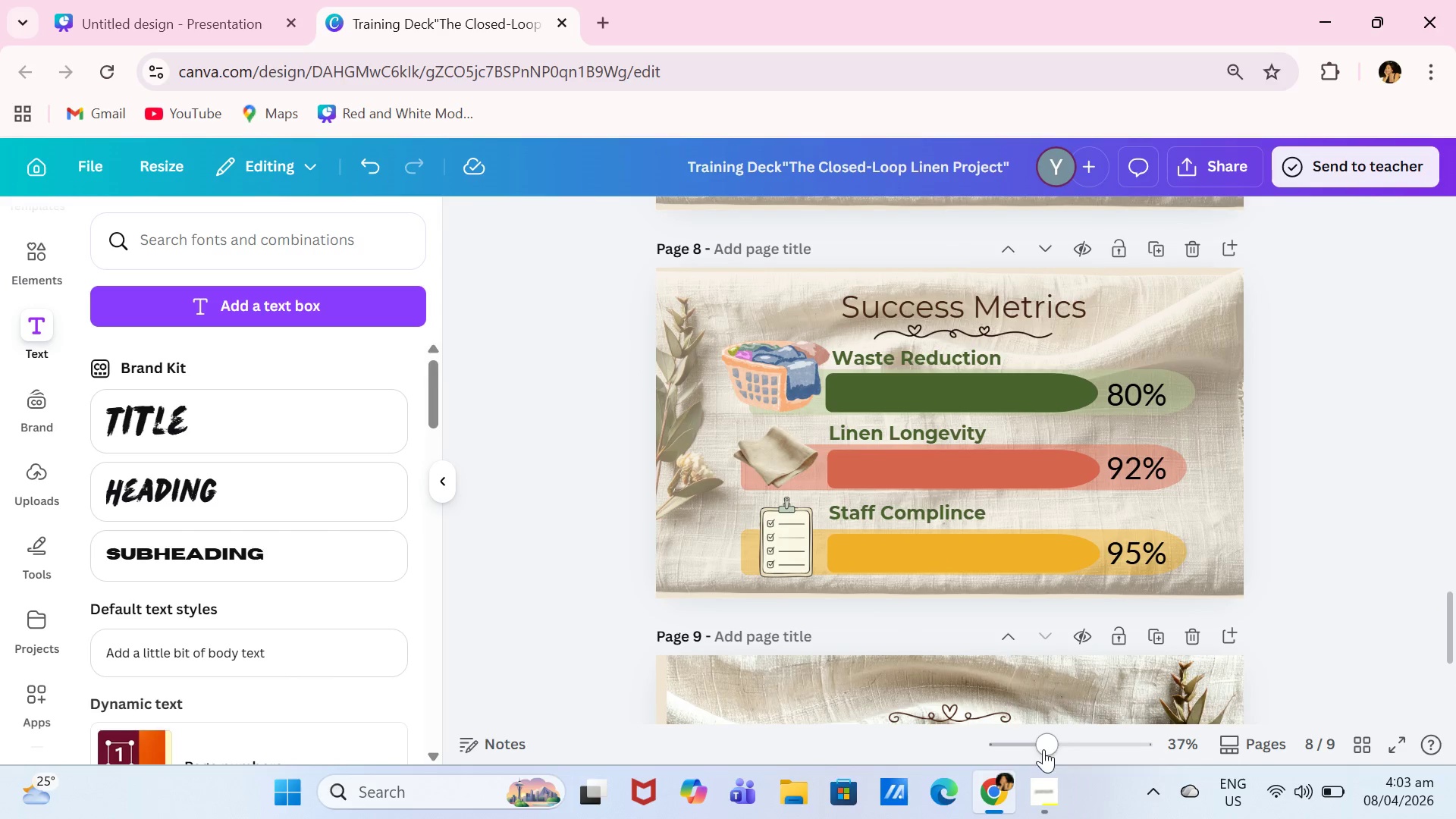 
left_click([1022, 742])
 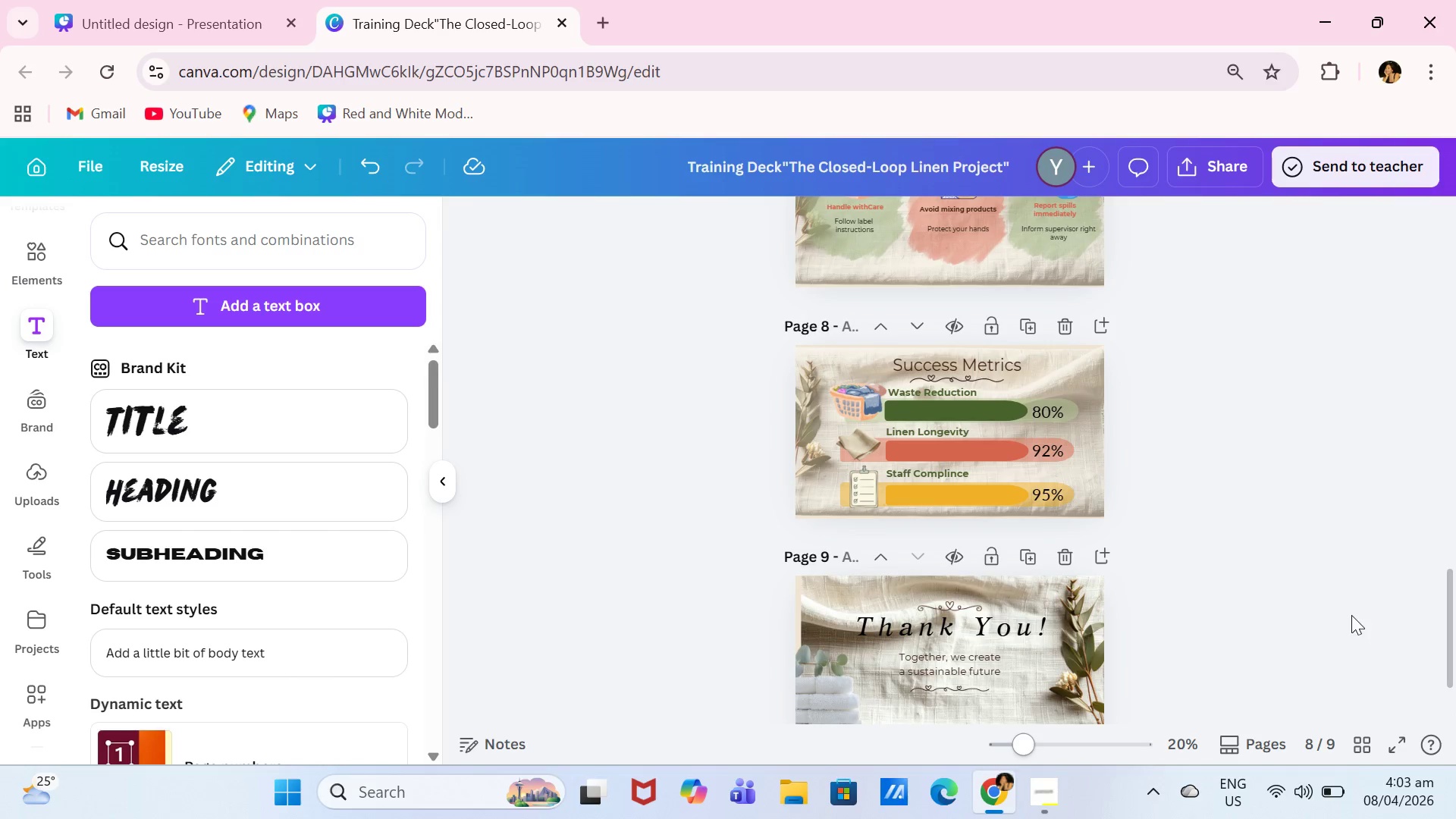 